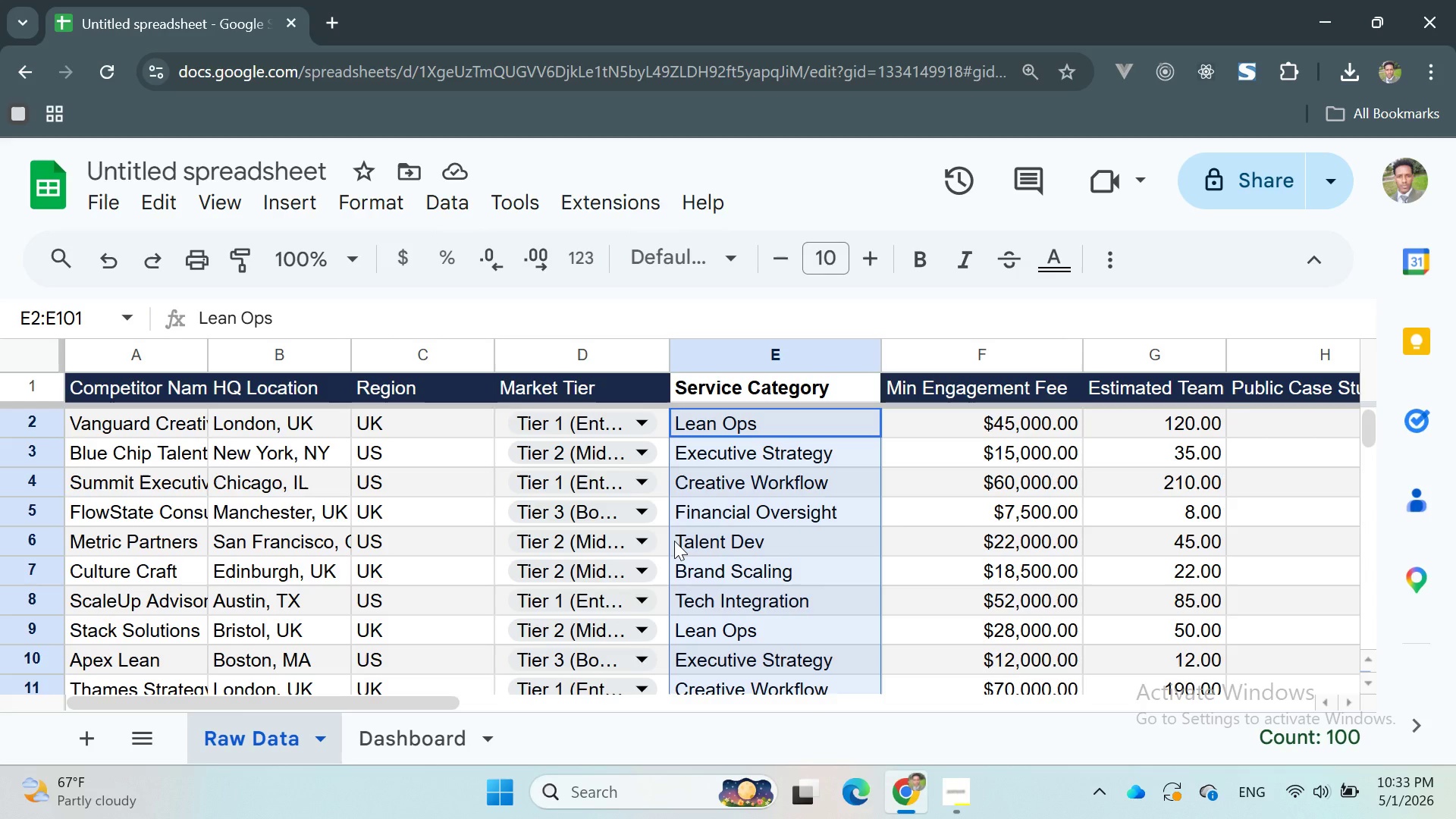 
left_click([924, 428])
 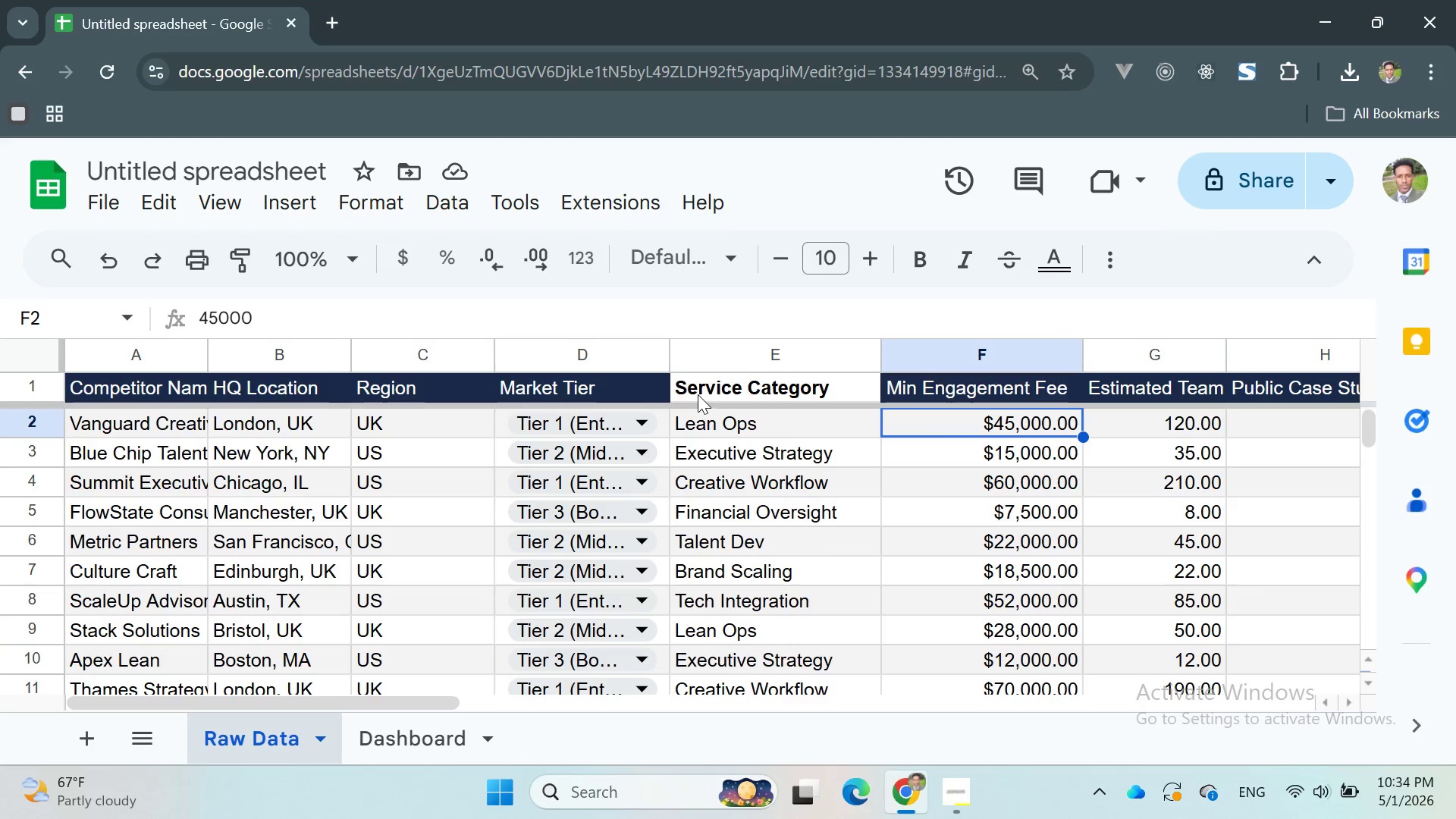 
double_click([696, 391])
 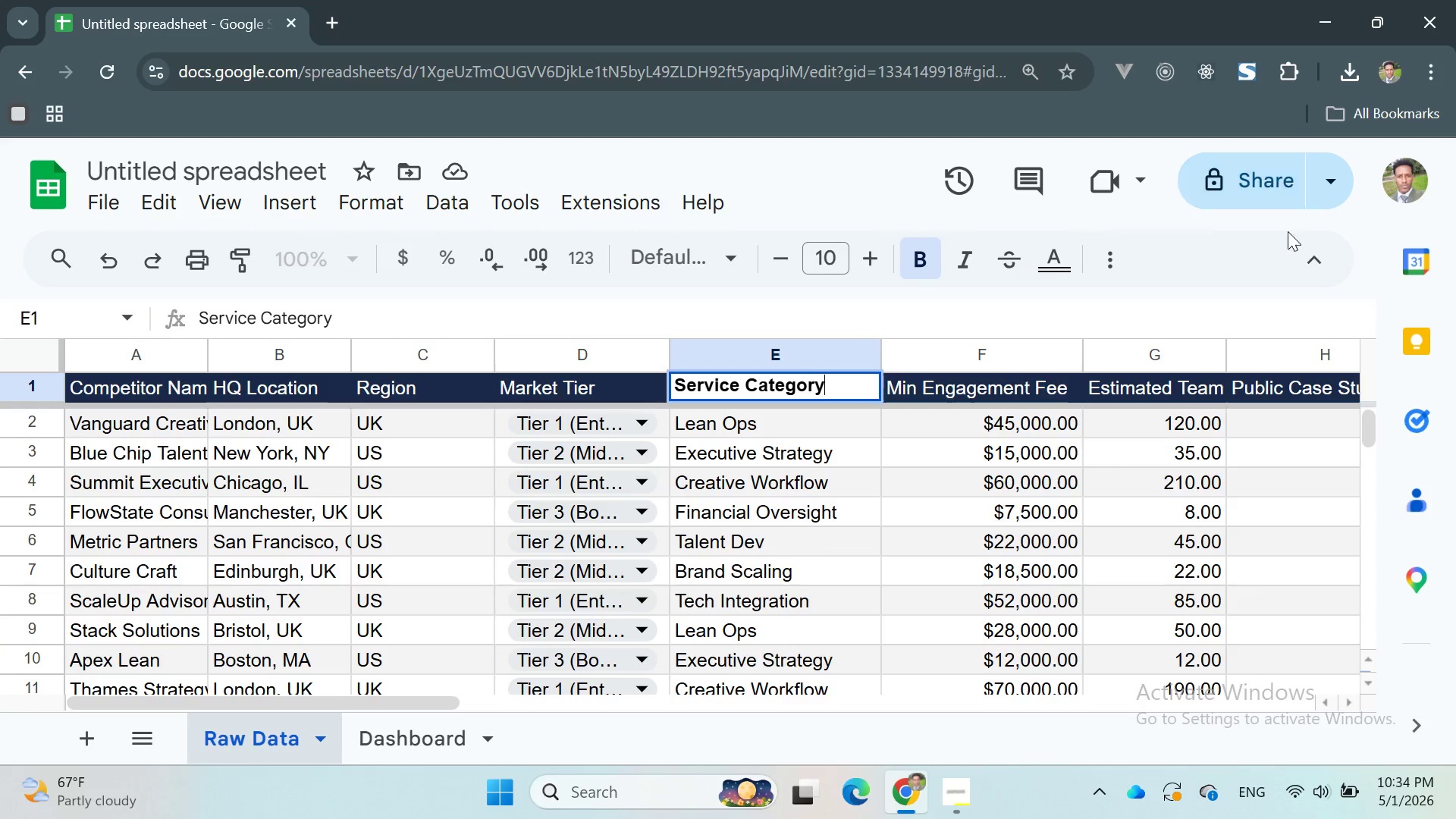 
left_click([1322, 267])
 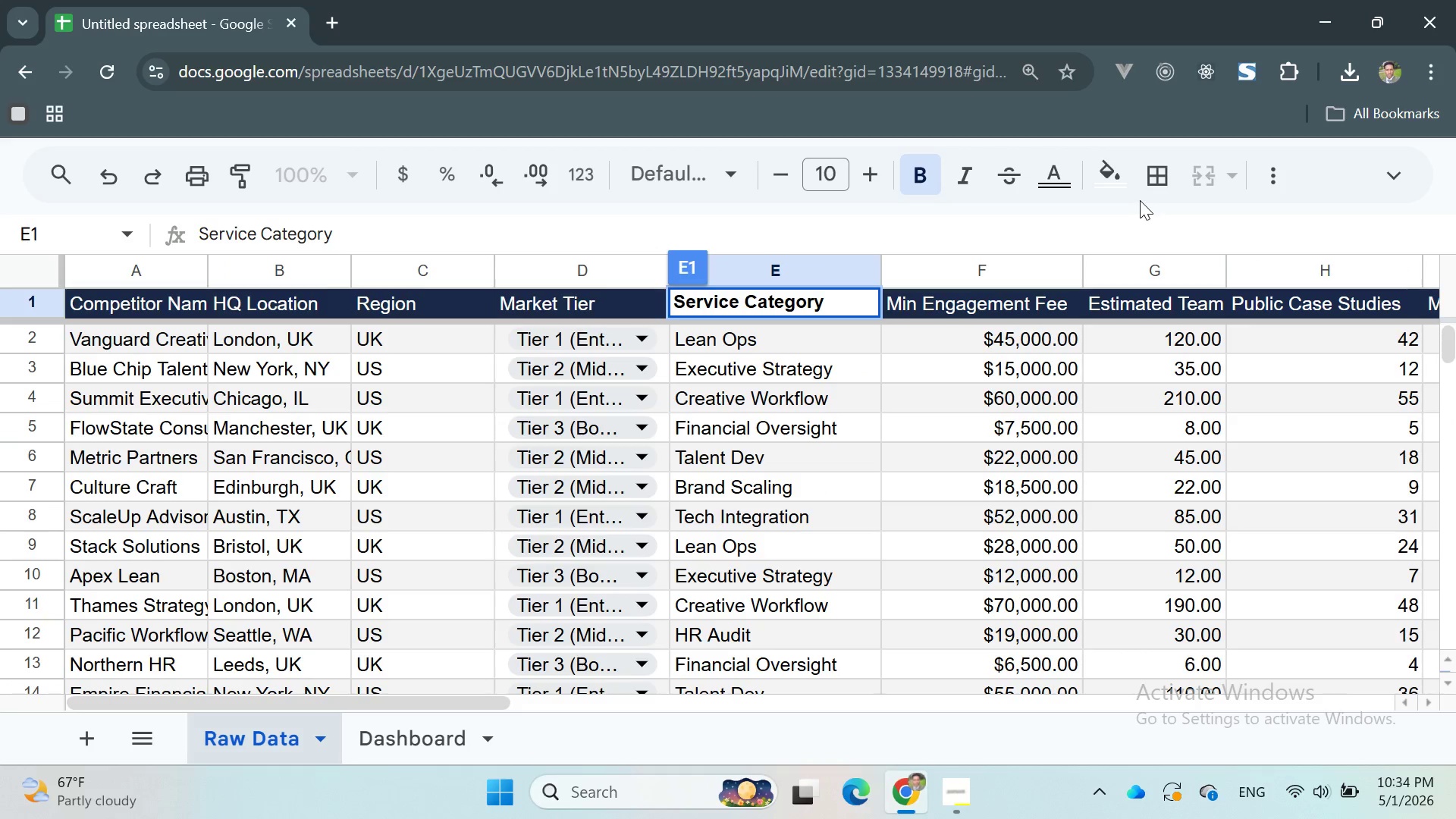 
left_click([1122, 190])
 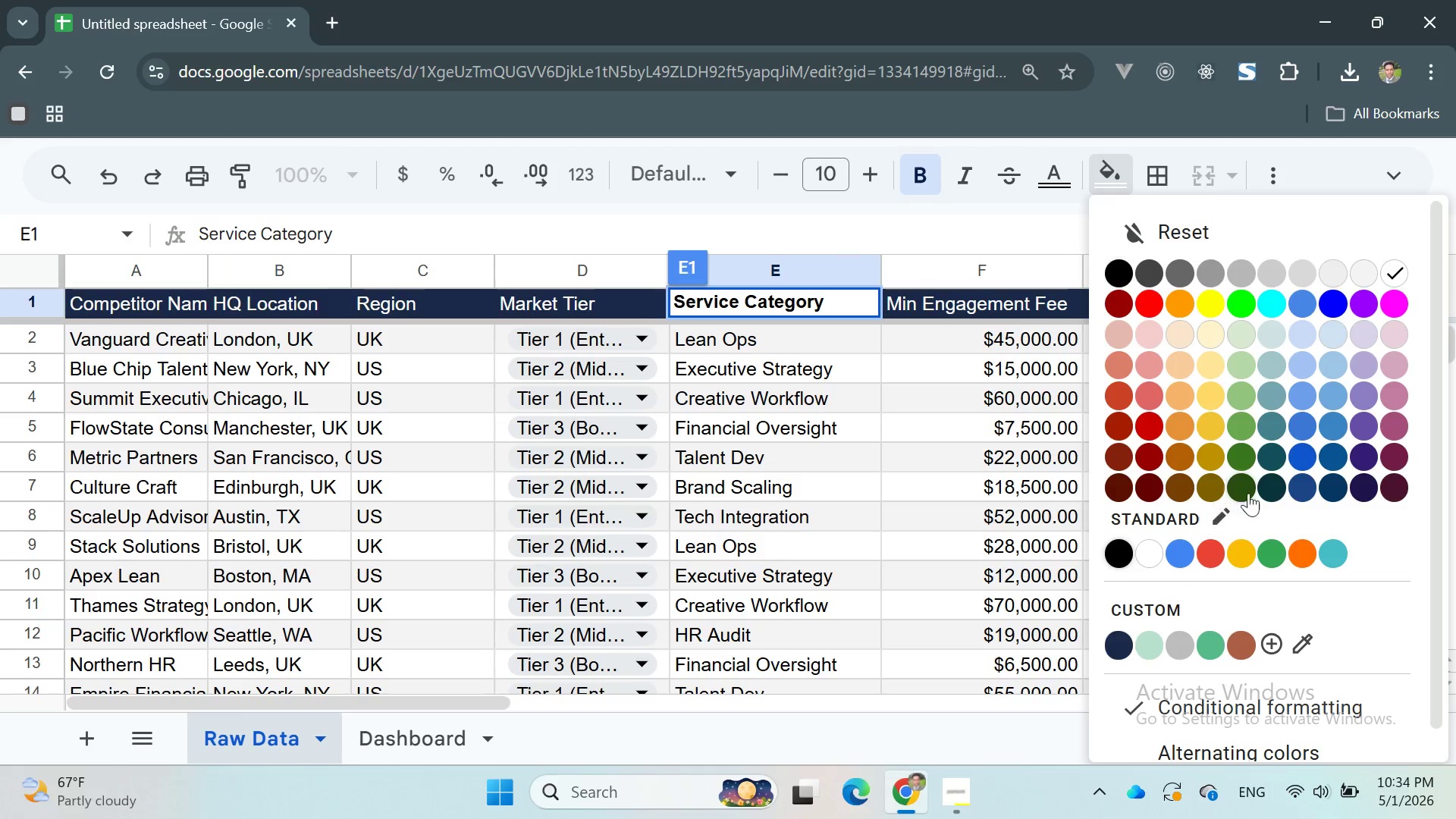 
left_click([1167, 617])
 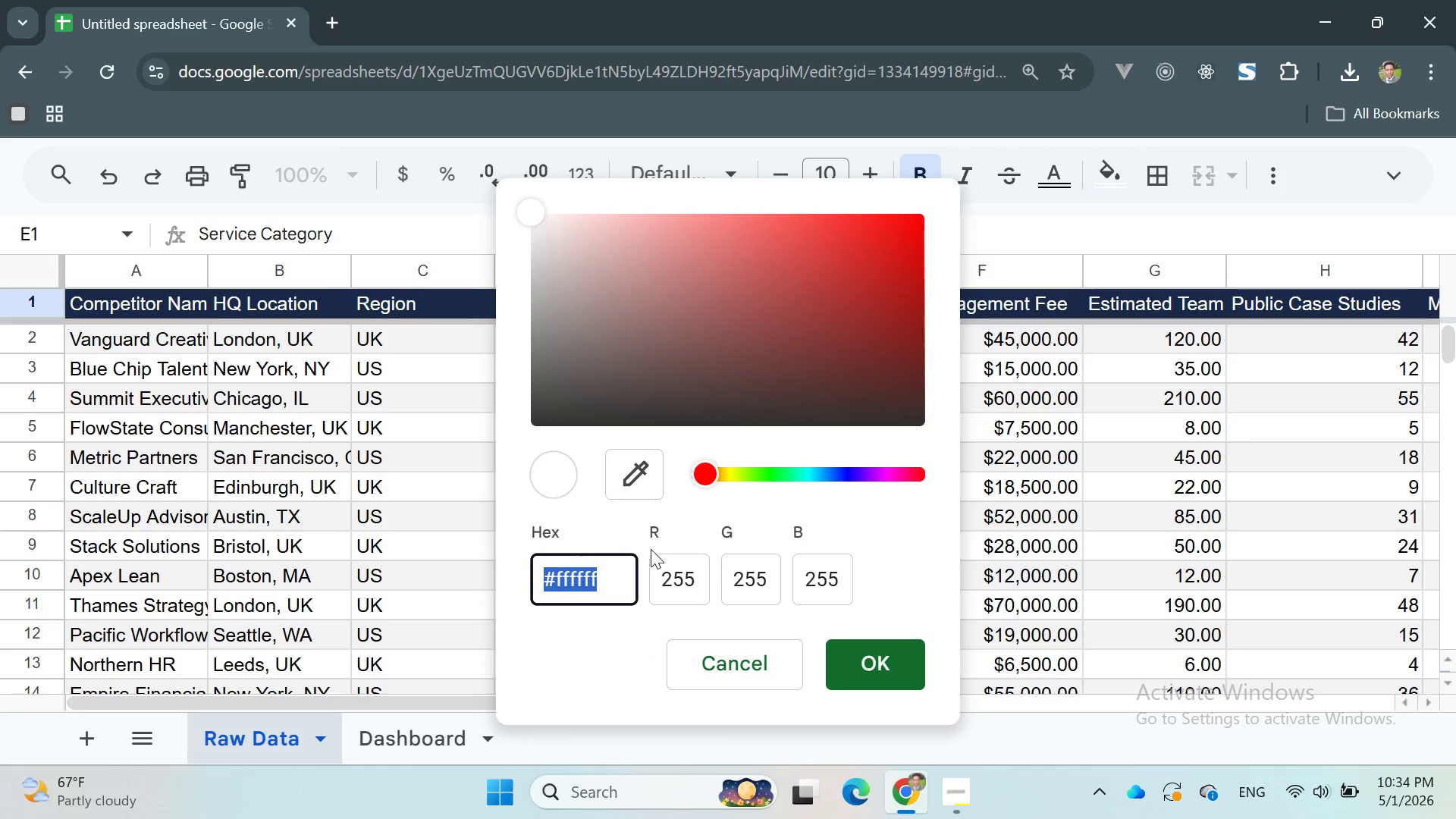 
left_click([625, 575])
 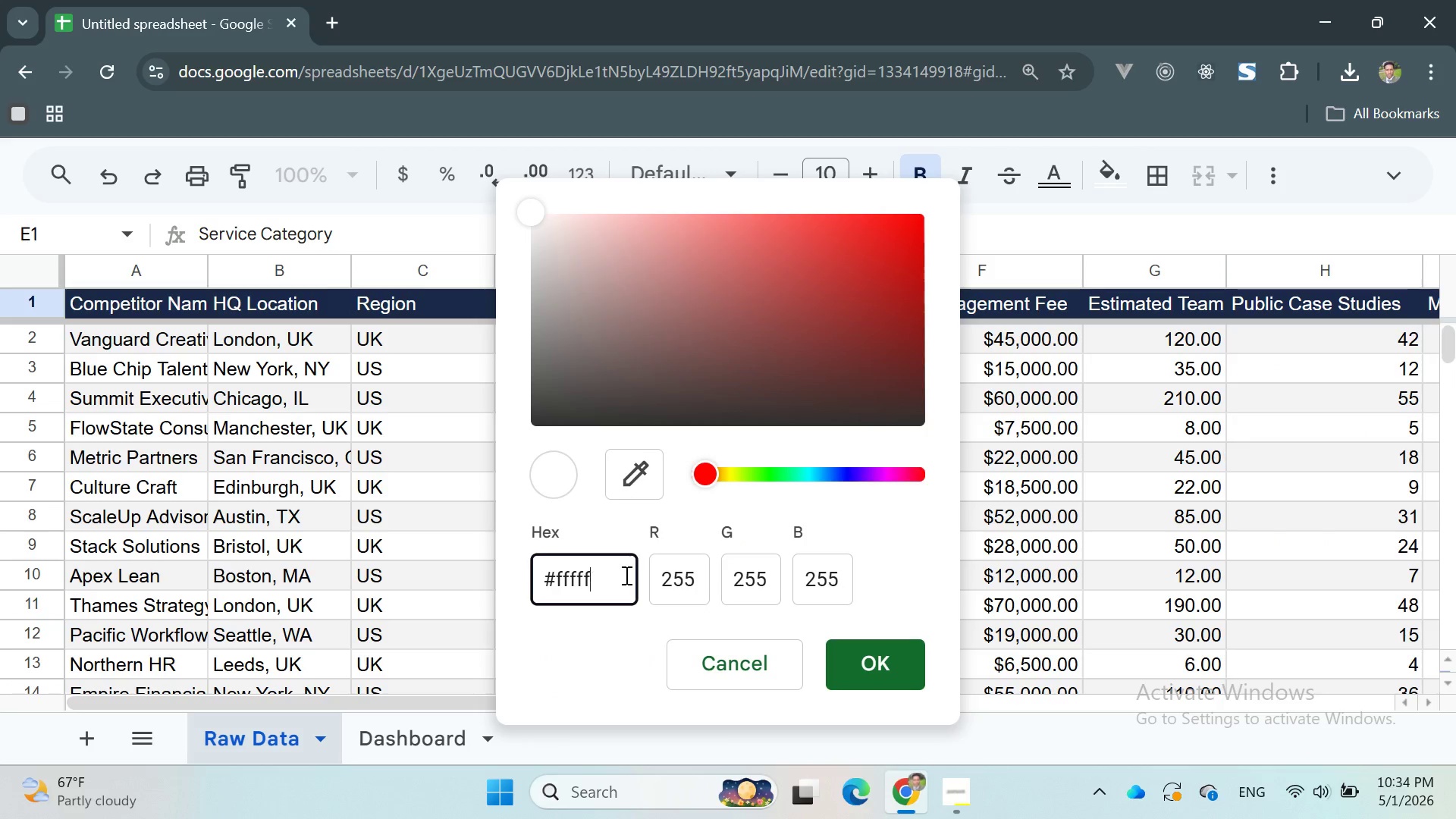 
key(Backspace)
key(Backspace)
key(Backspace)
key(Backspace)
key(Backspace)
key(Backspace)
type(1B2A4A)
 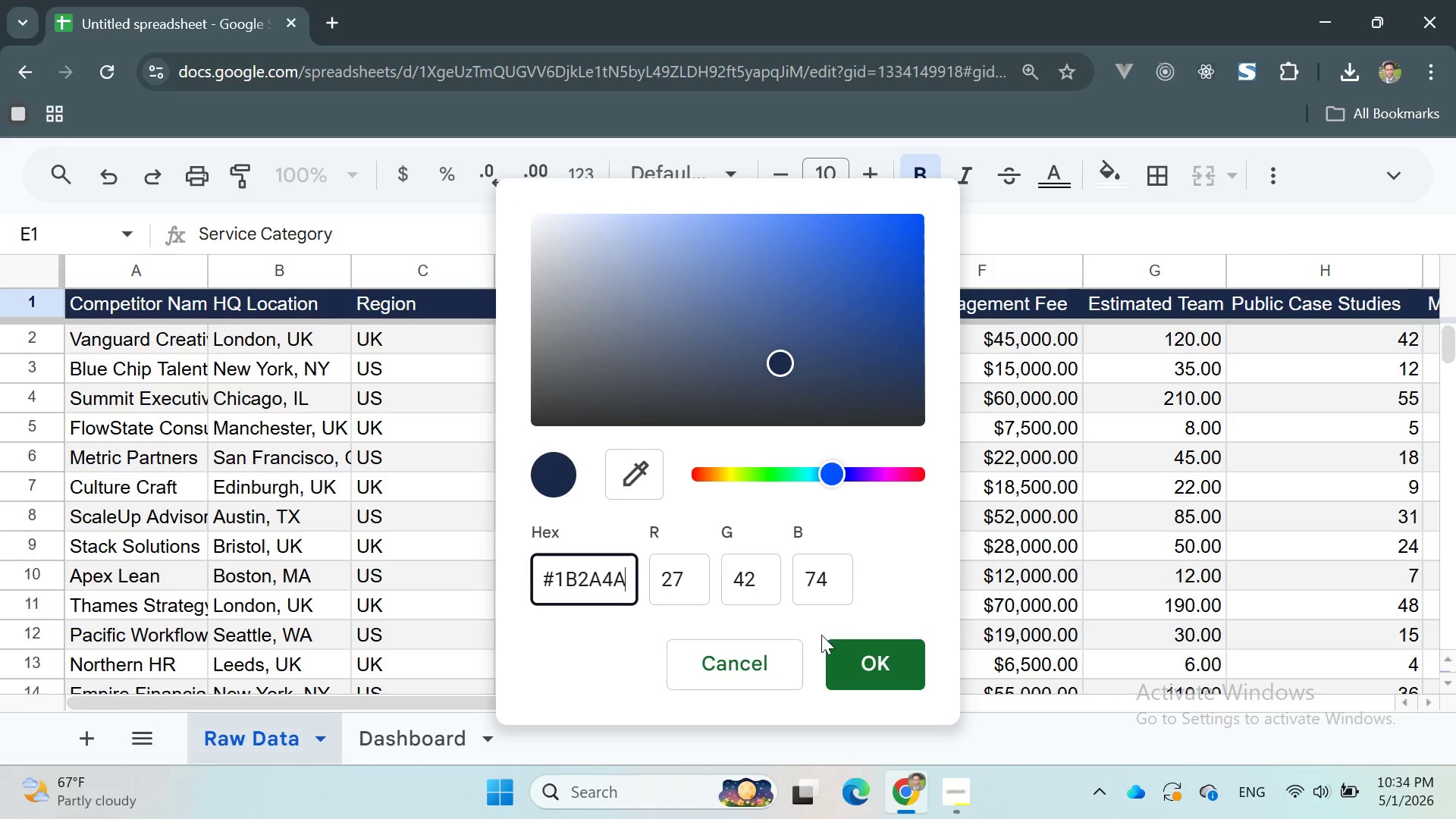 
left_click([865, 660])
 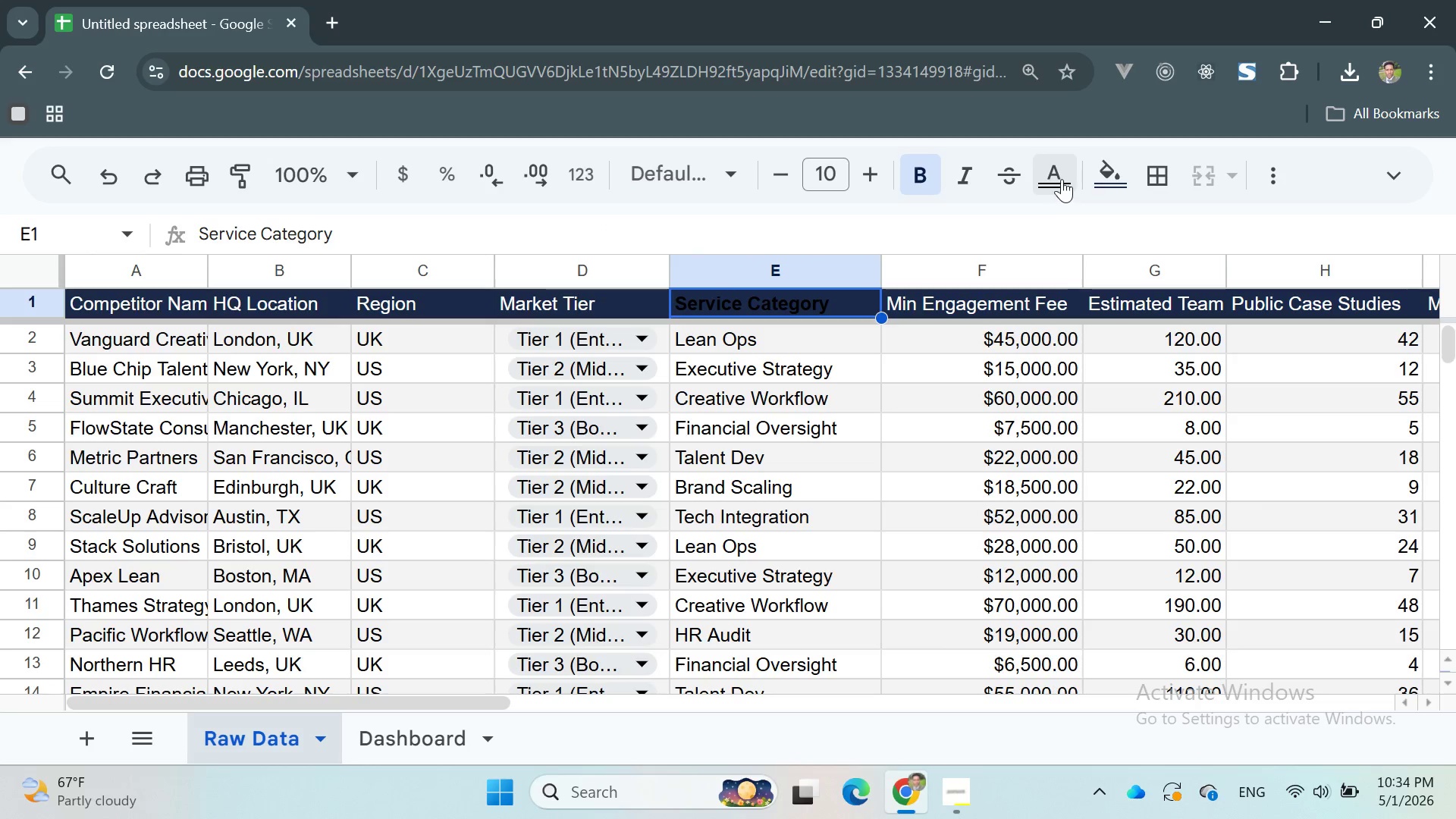 
left_click([1062, 177])
 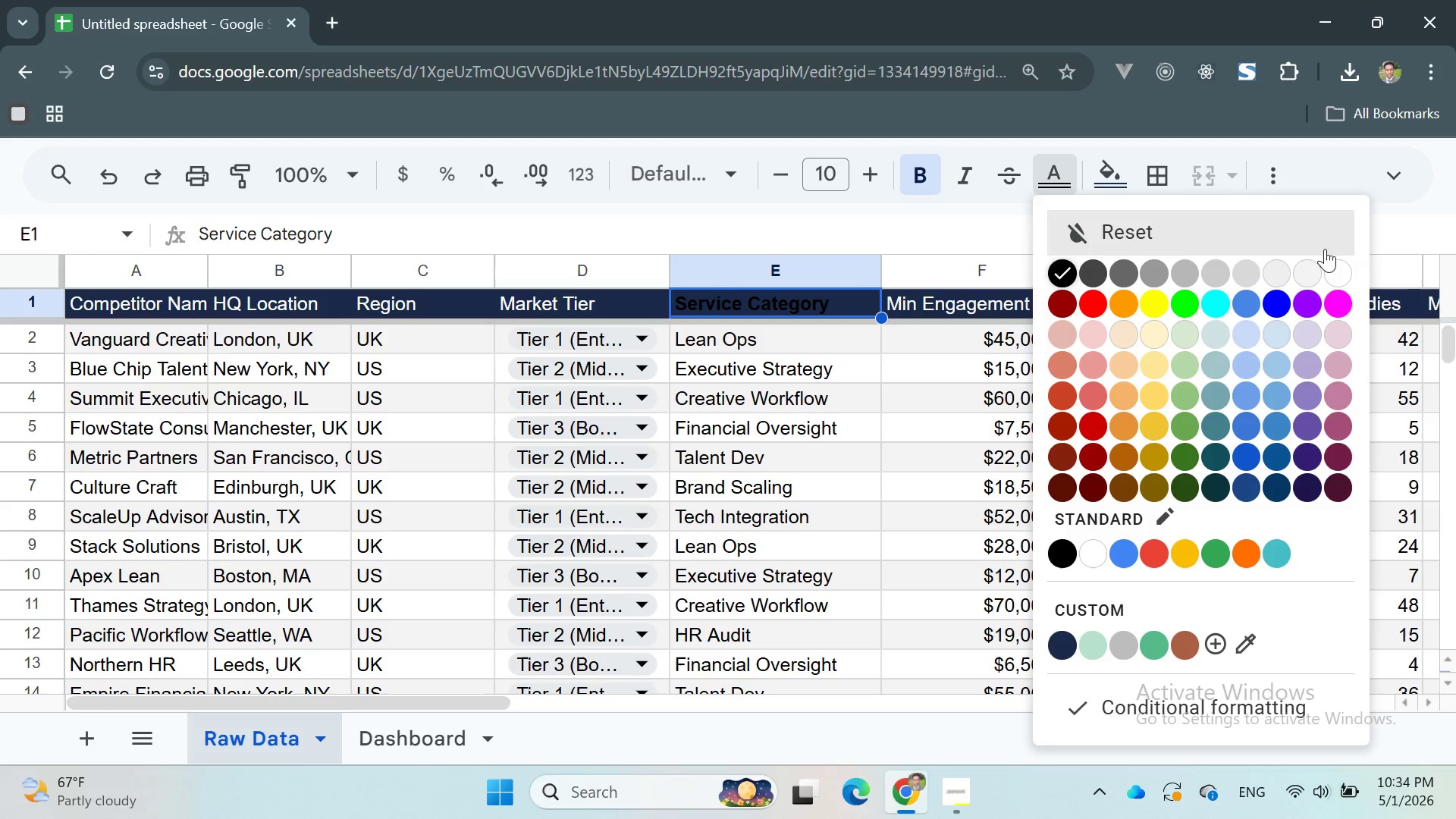 
left_click([1337, 265])
 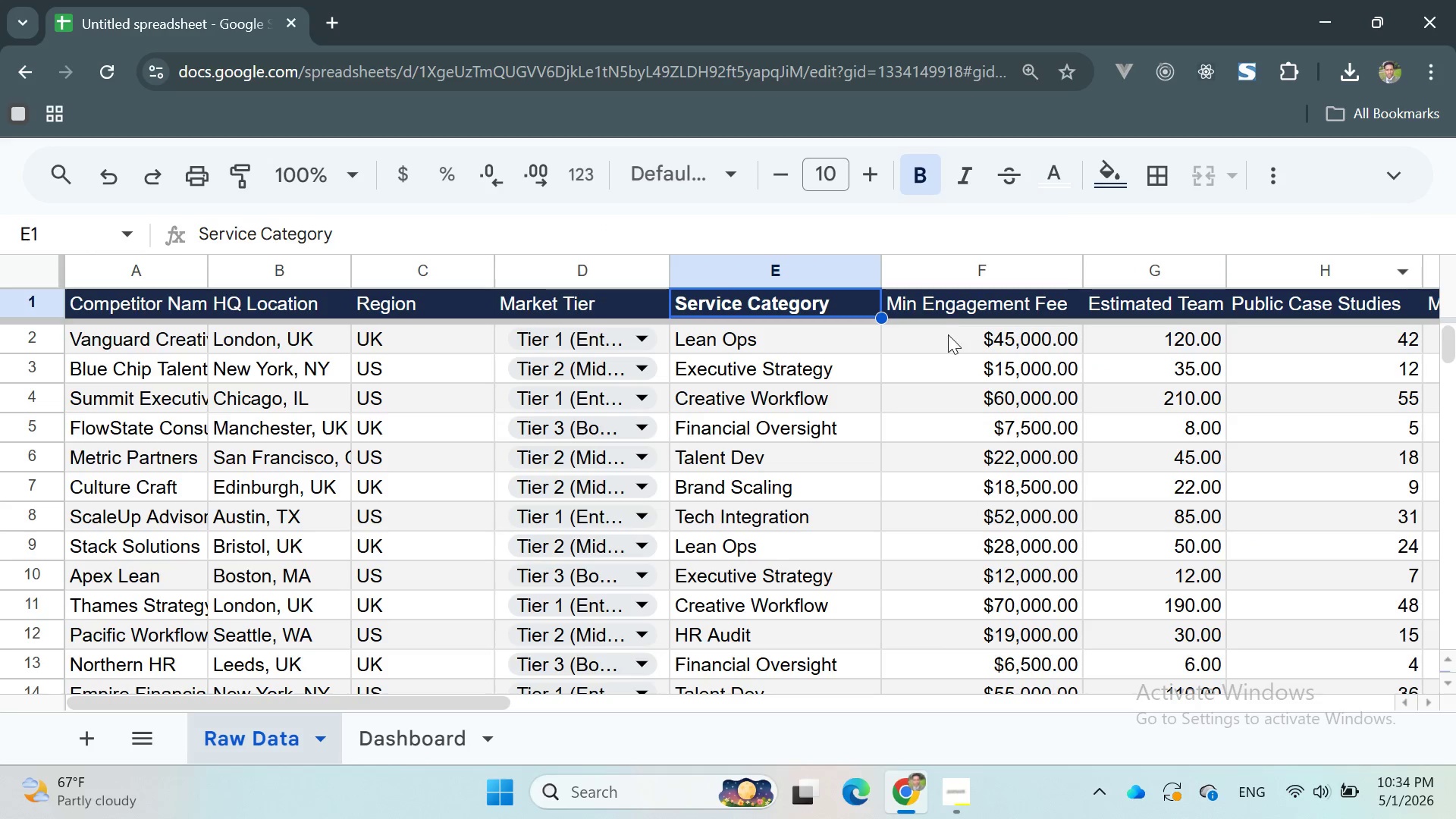 
left_click([947, 340])
 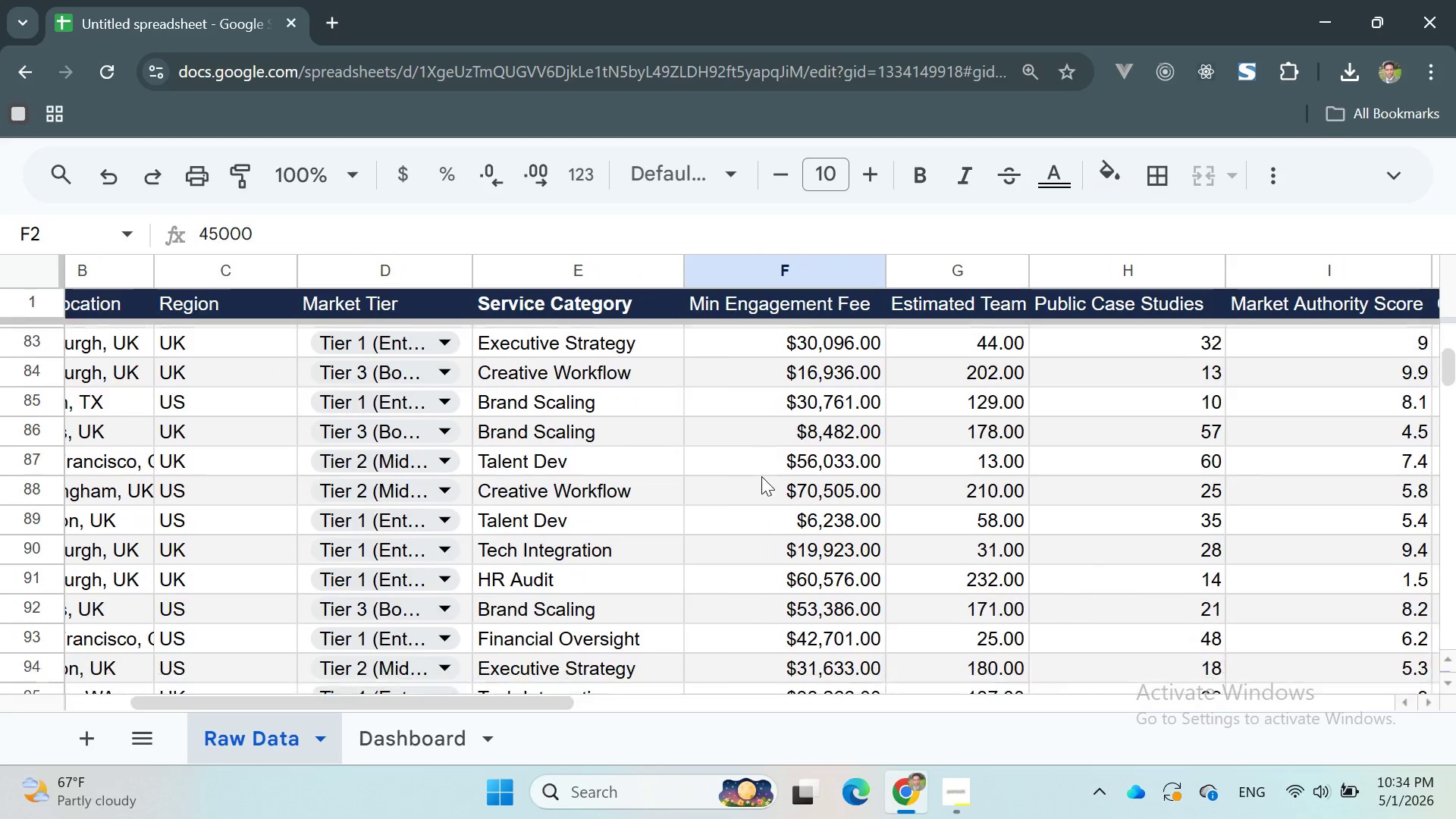 
wait(6.14)
 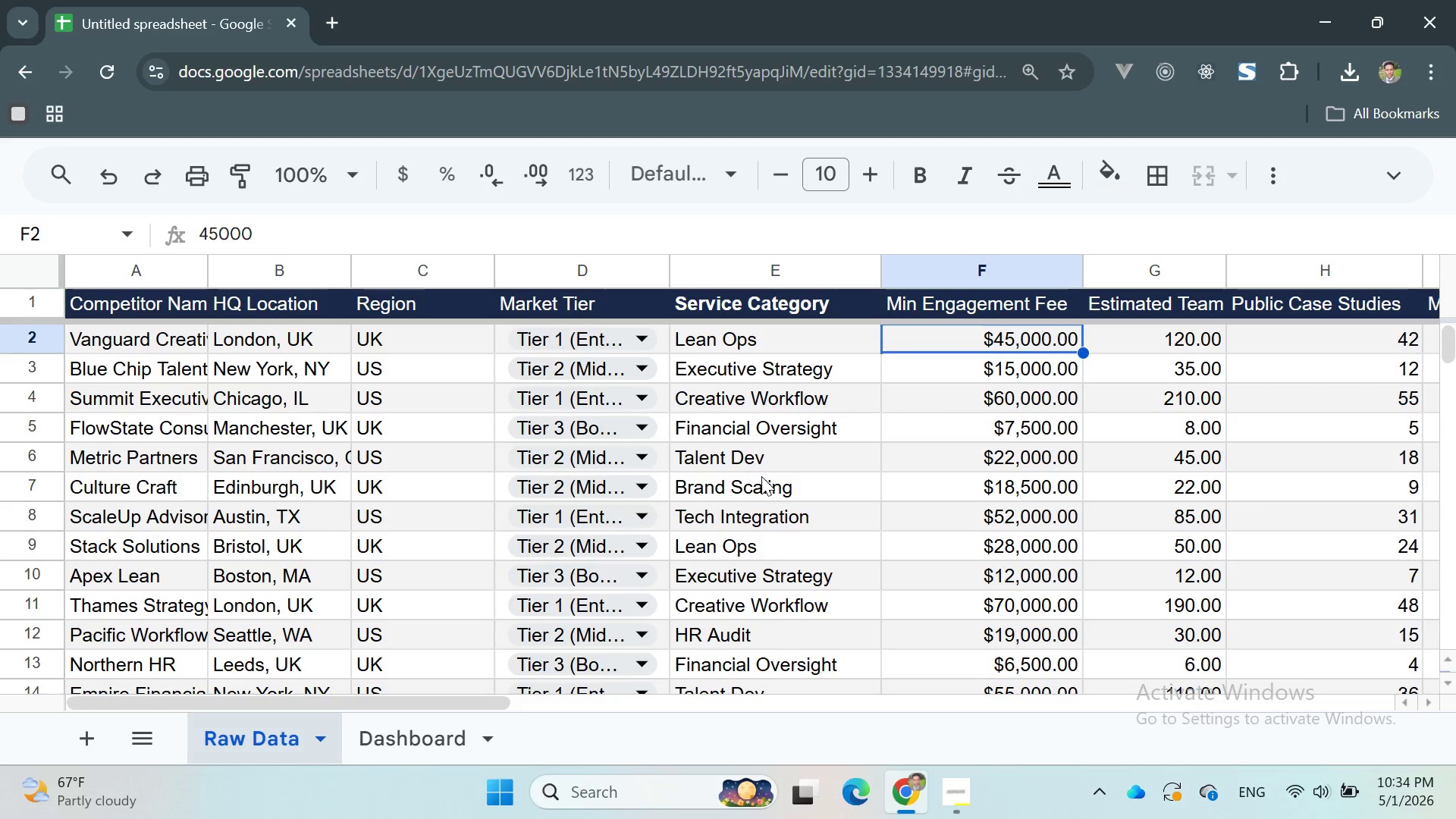 
left_click([436, 737])
 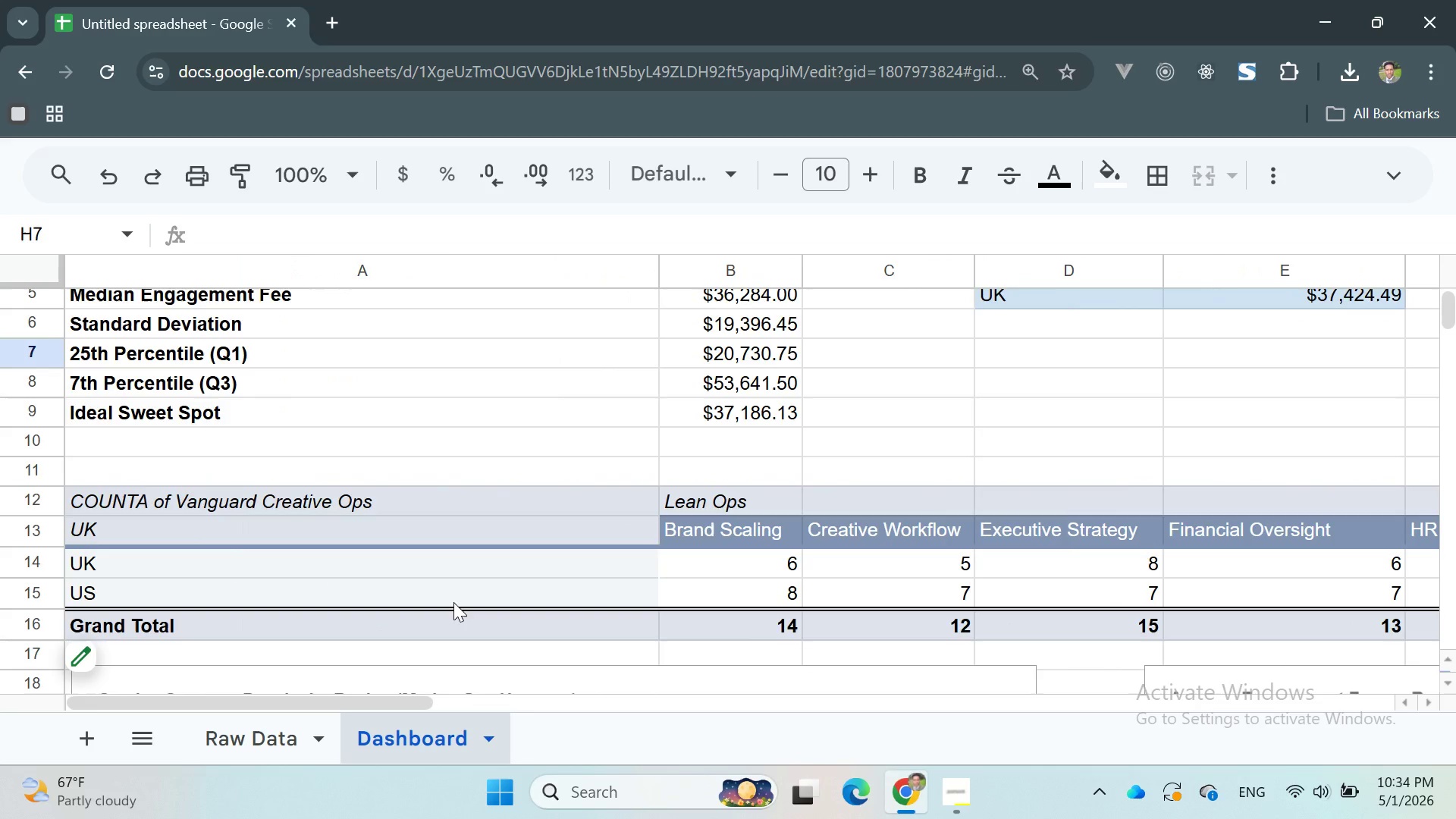 
wait(14.16)
 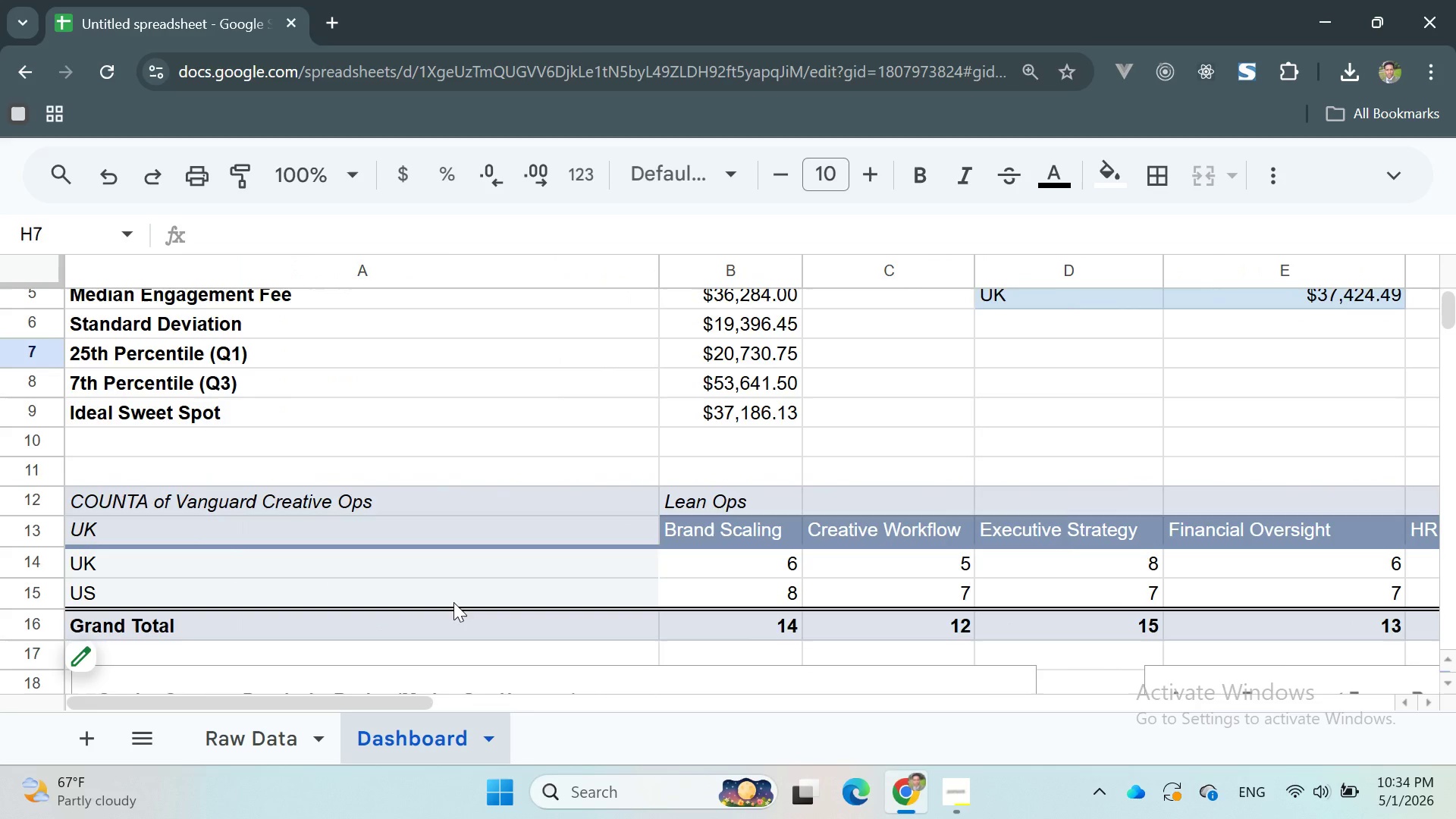 
left_click([964, 777])
 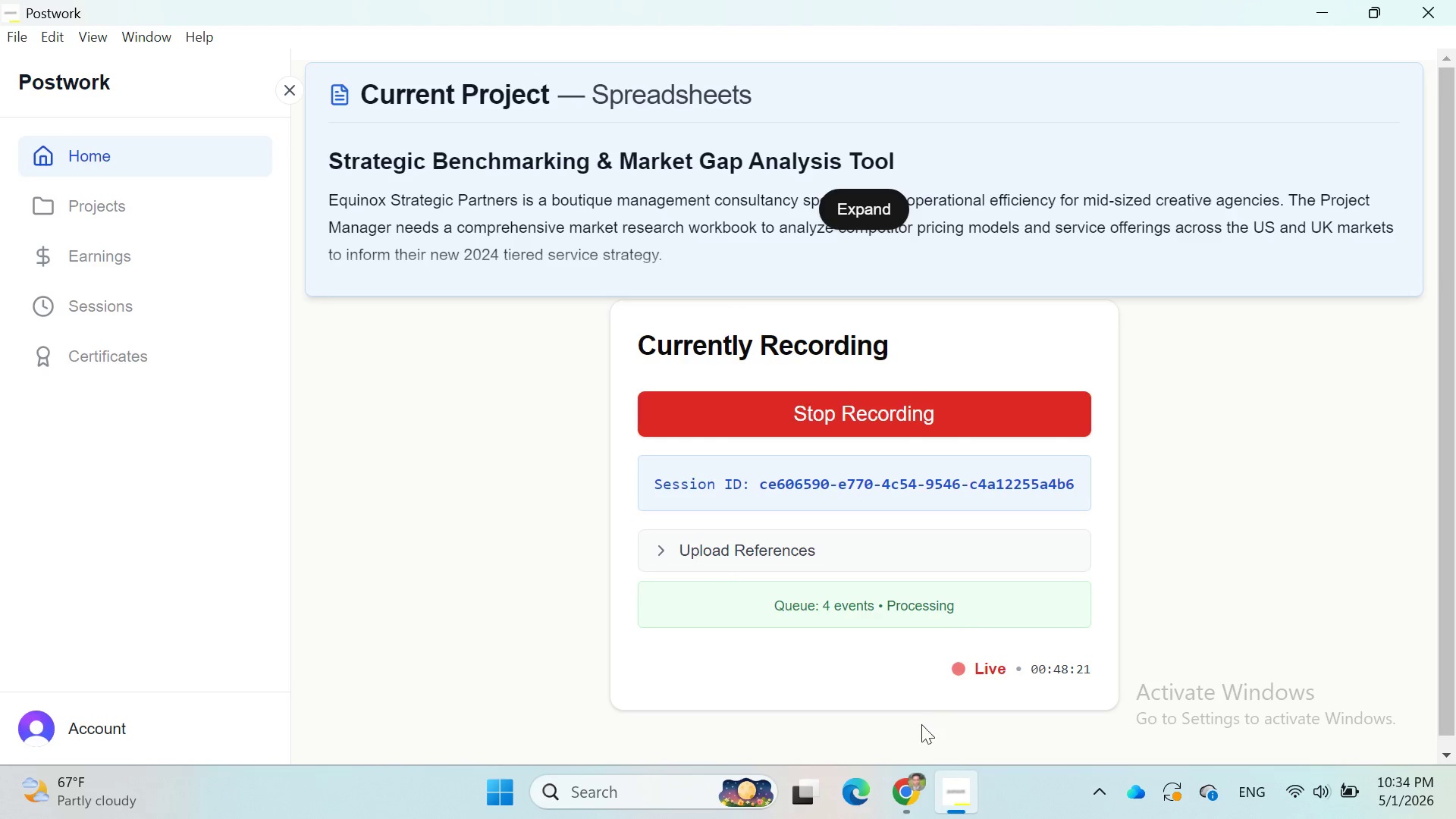 
left_click([904, 772])
 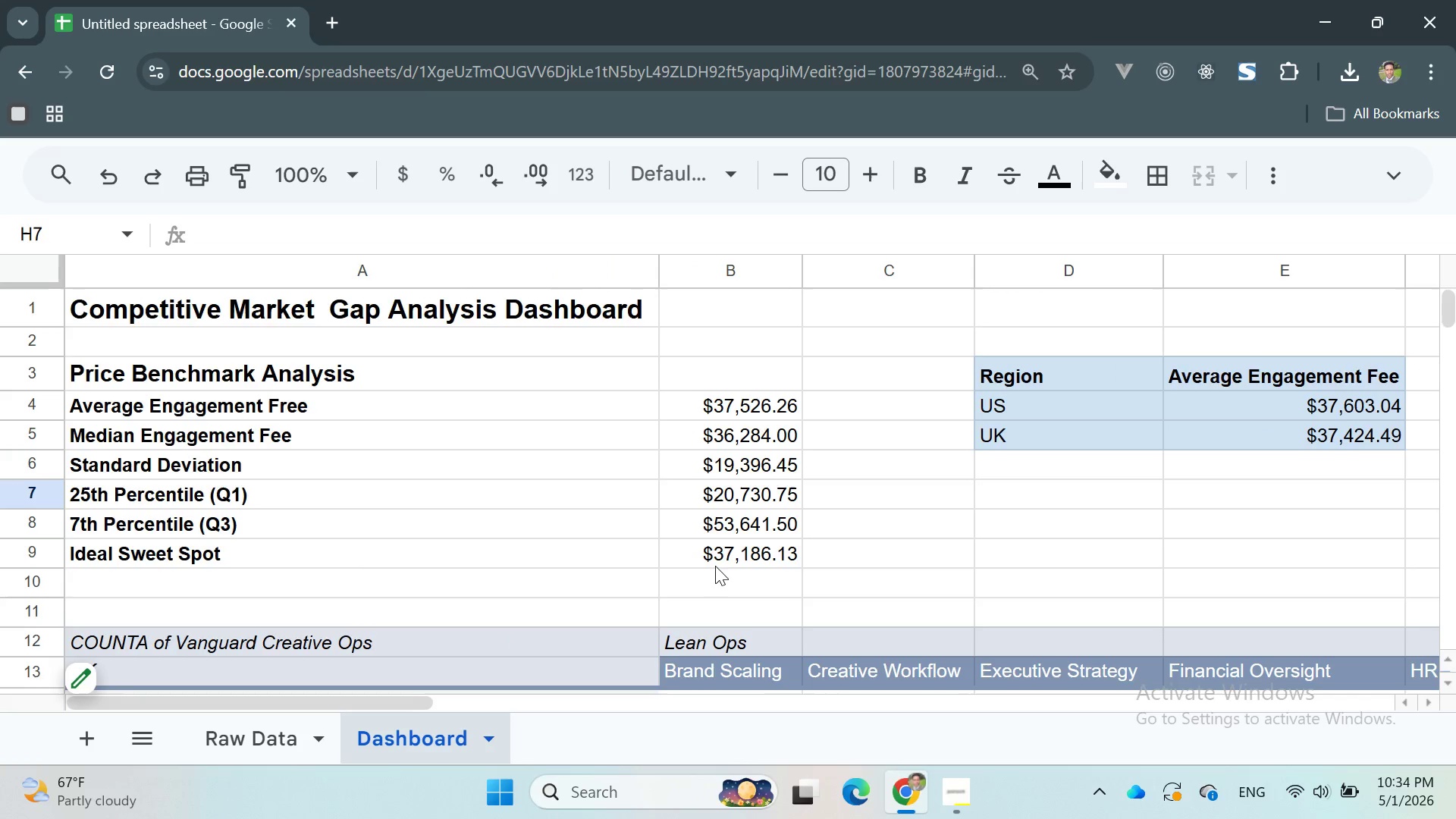 
wait(20.64)
 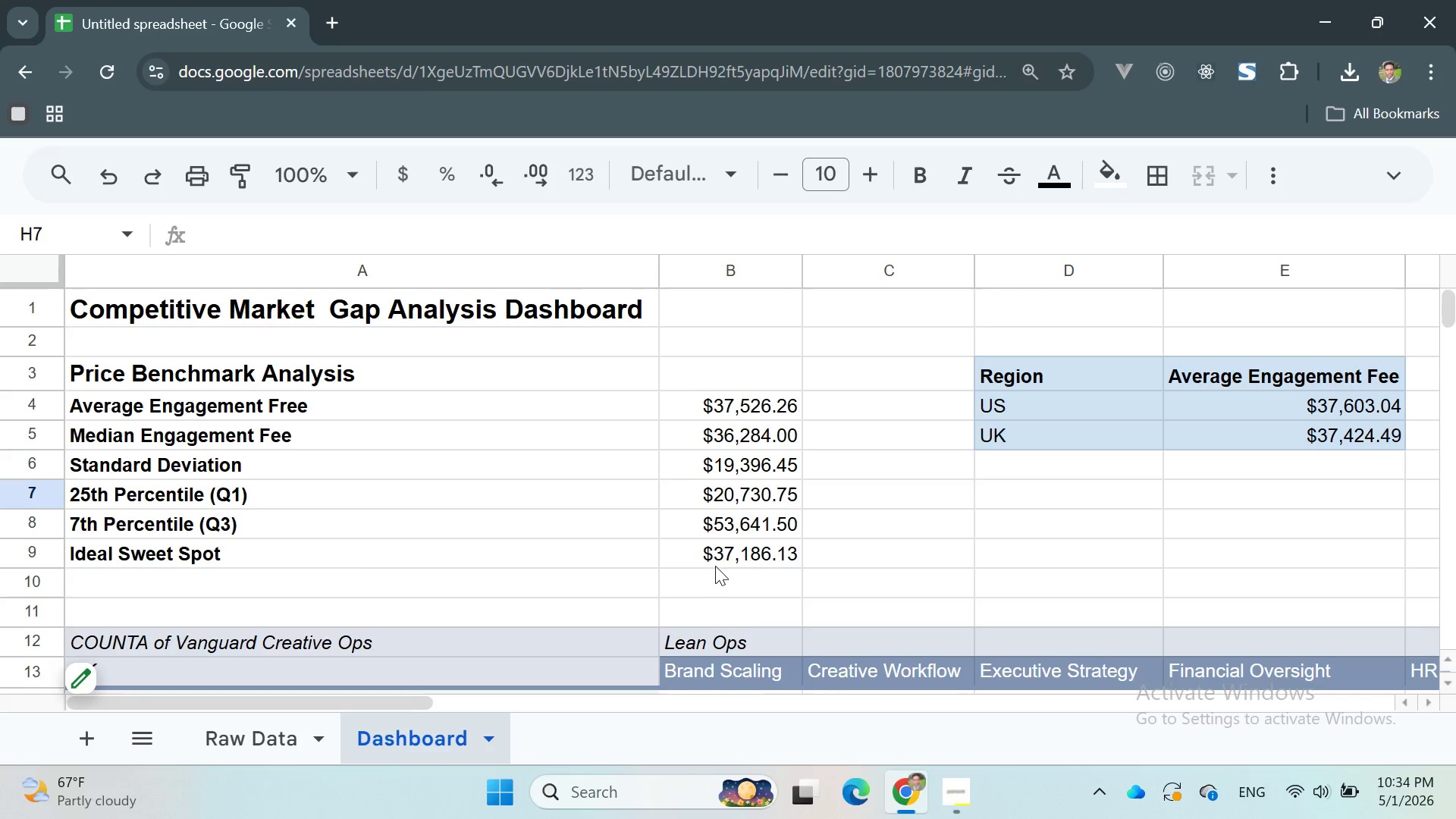 
left_click([224, 726])
 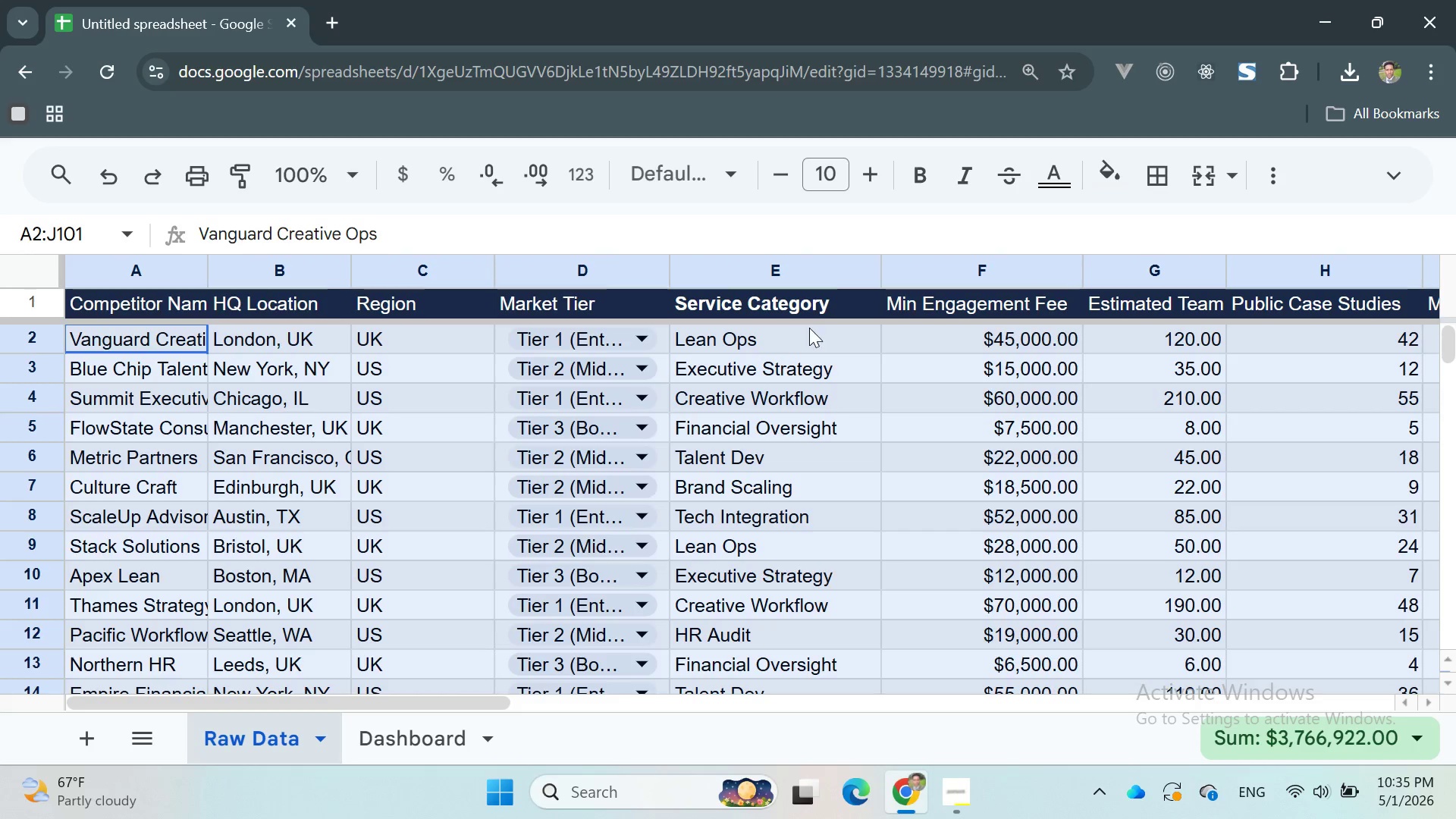 
left_click([739, 327])
 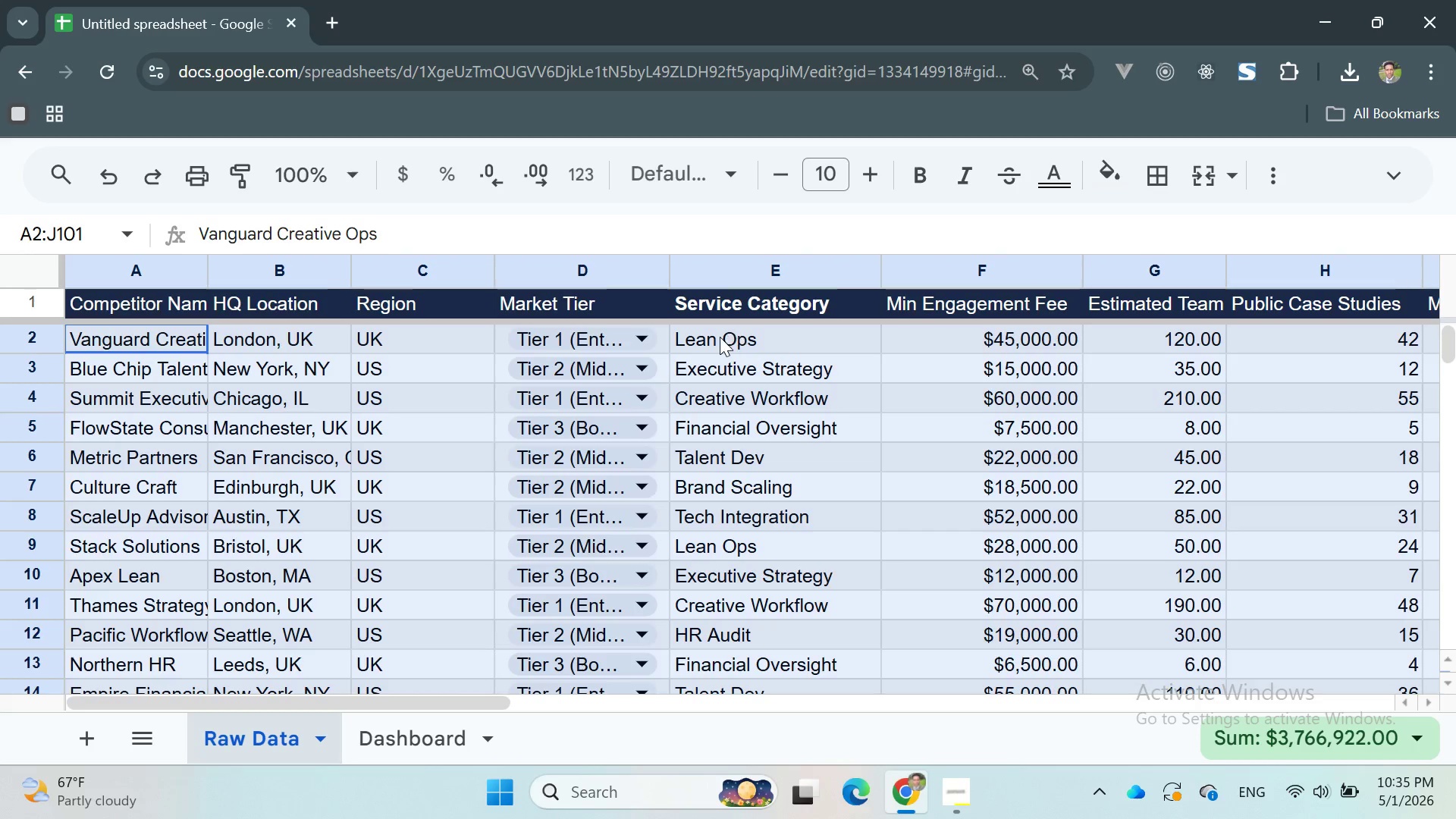 
left_click([714, 339])
 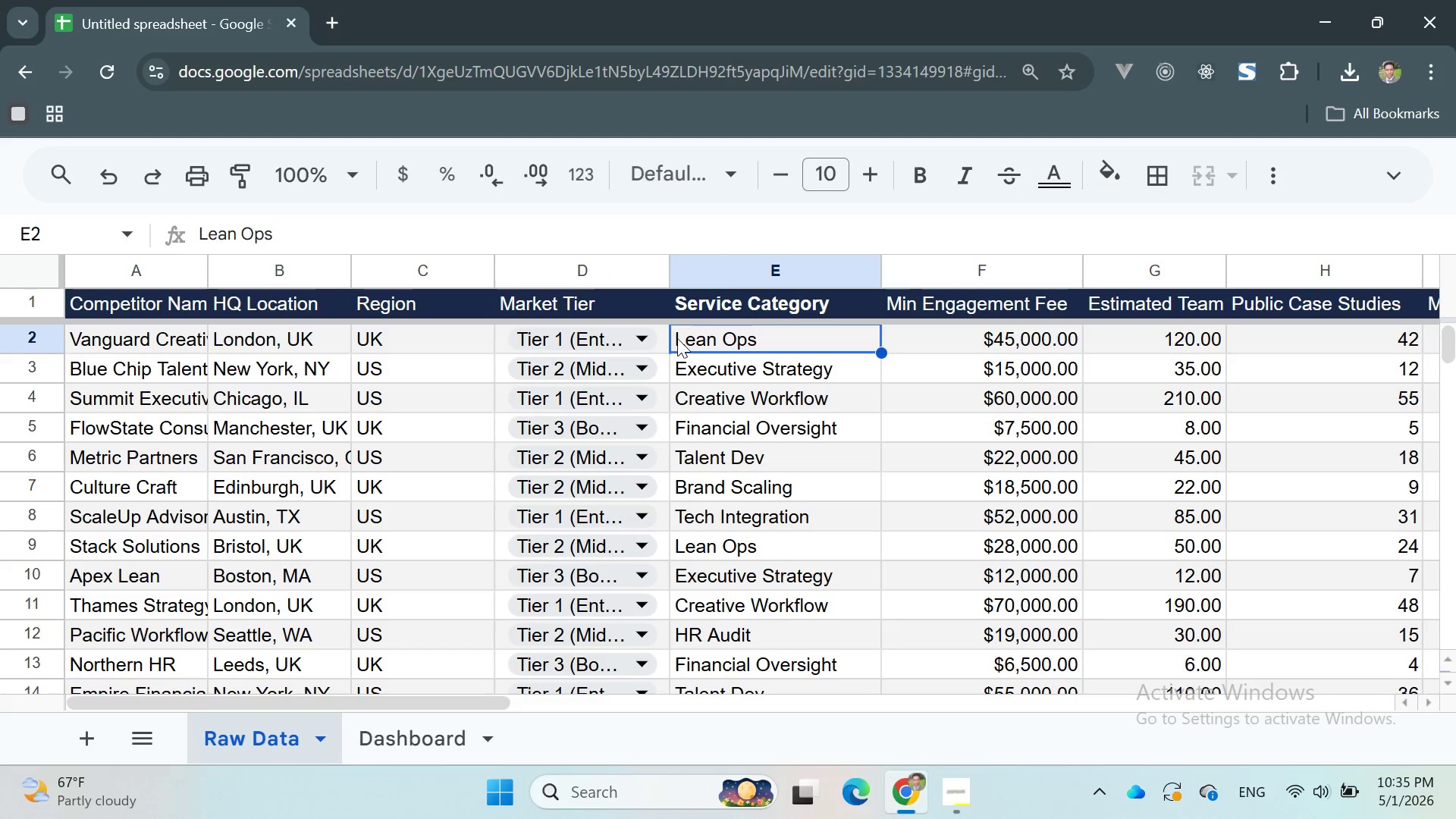 
left_click_drag(start_coordinate=[677, 337], to_coordinate=[818, 375])
 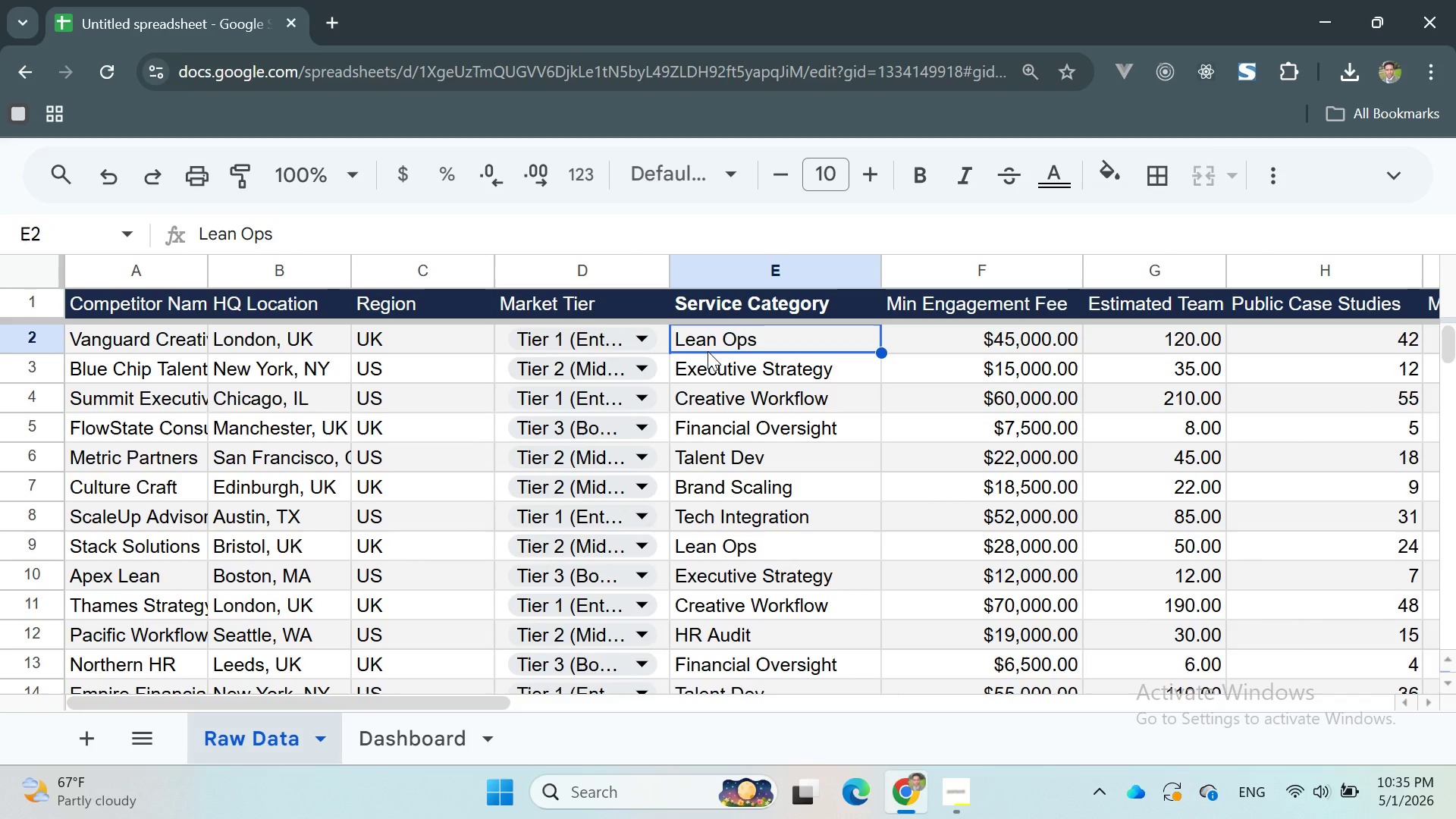 
wait(8.41)
 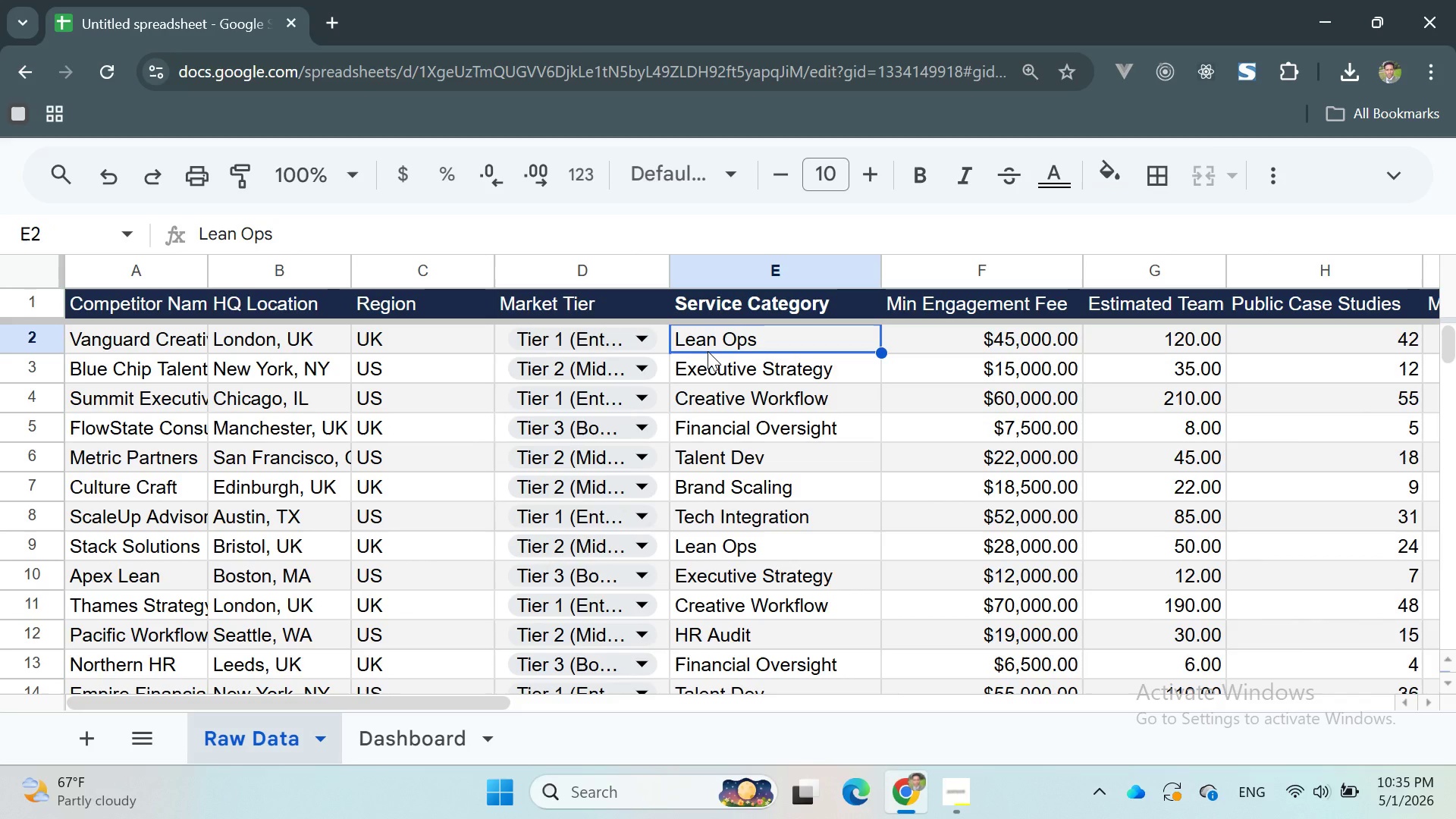 
left_click_drag(start_coordinate=[676, 340], to_coordinate=[780, 463])
 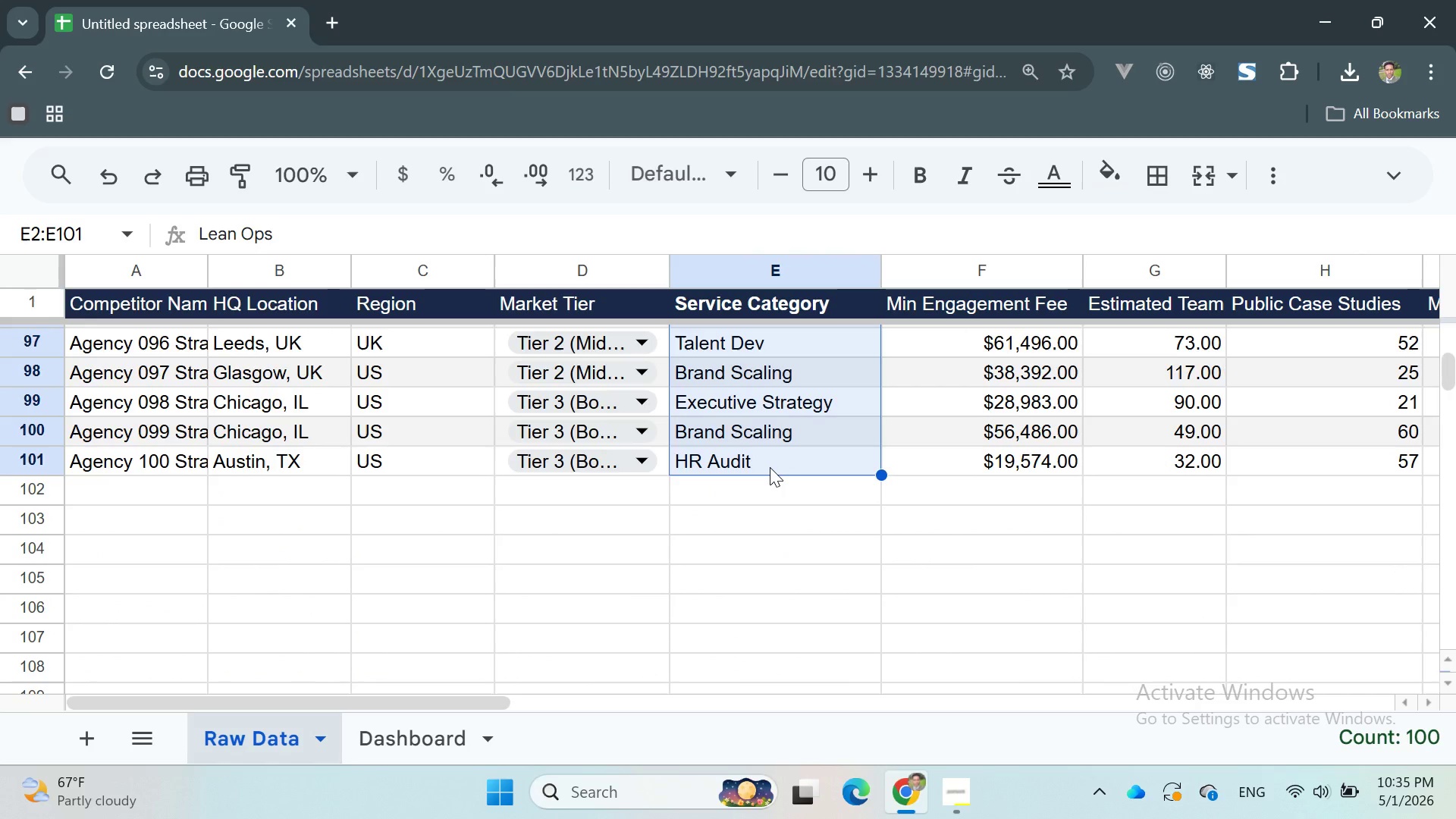 
wait(8.06)
 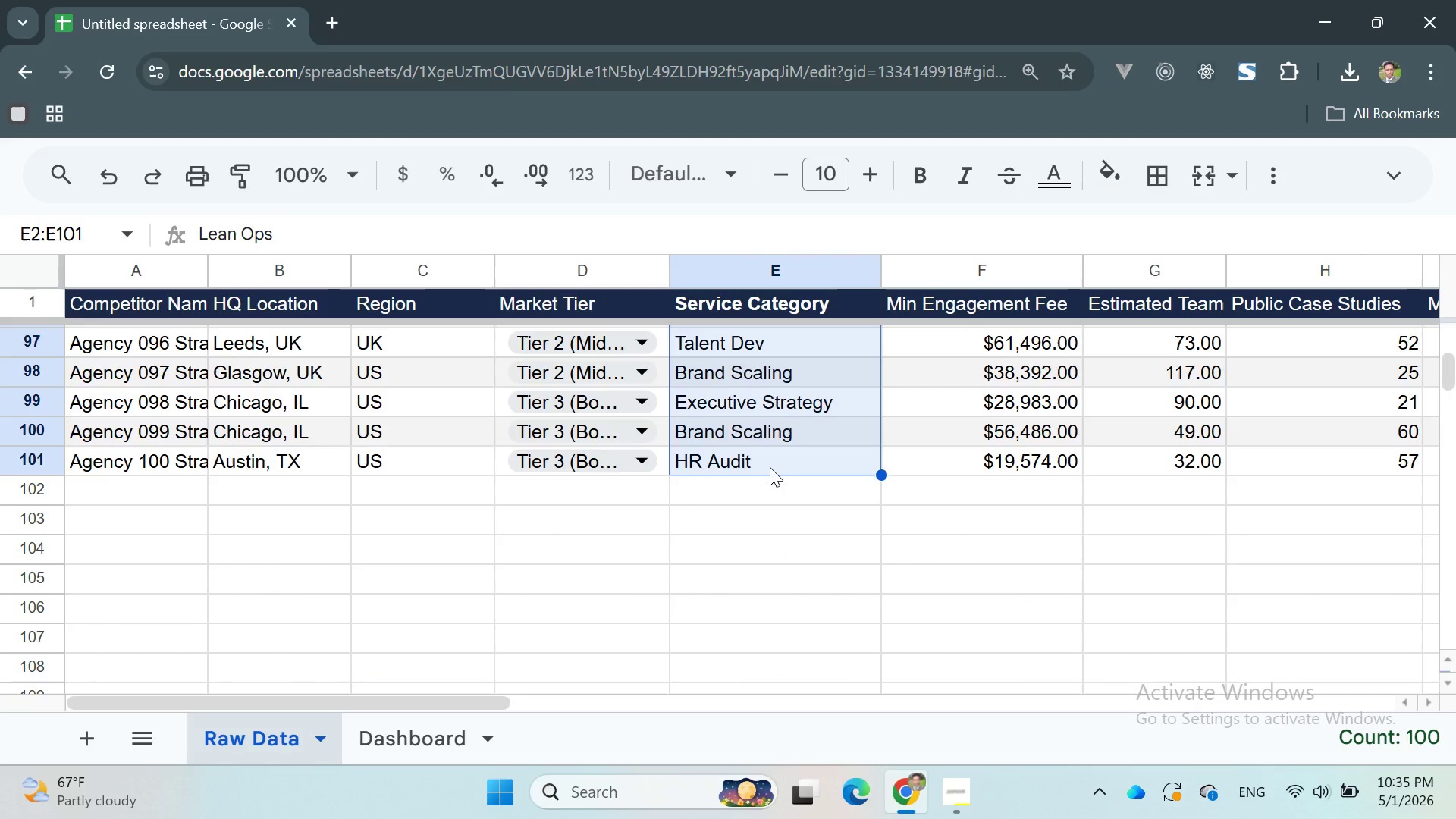 
left_click([1398, 174])
 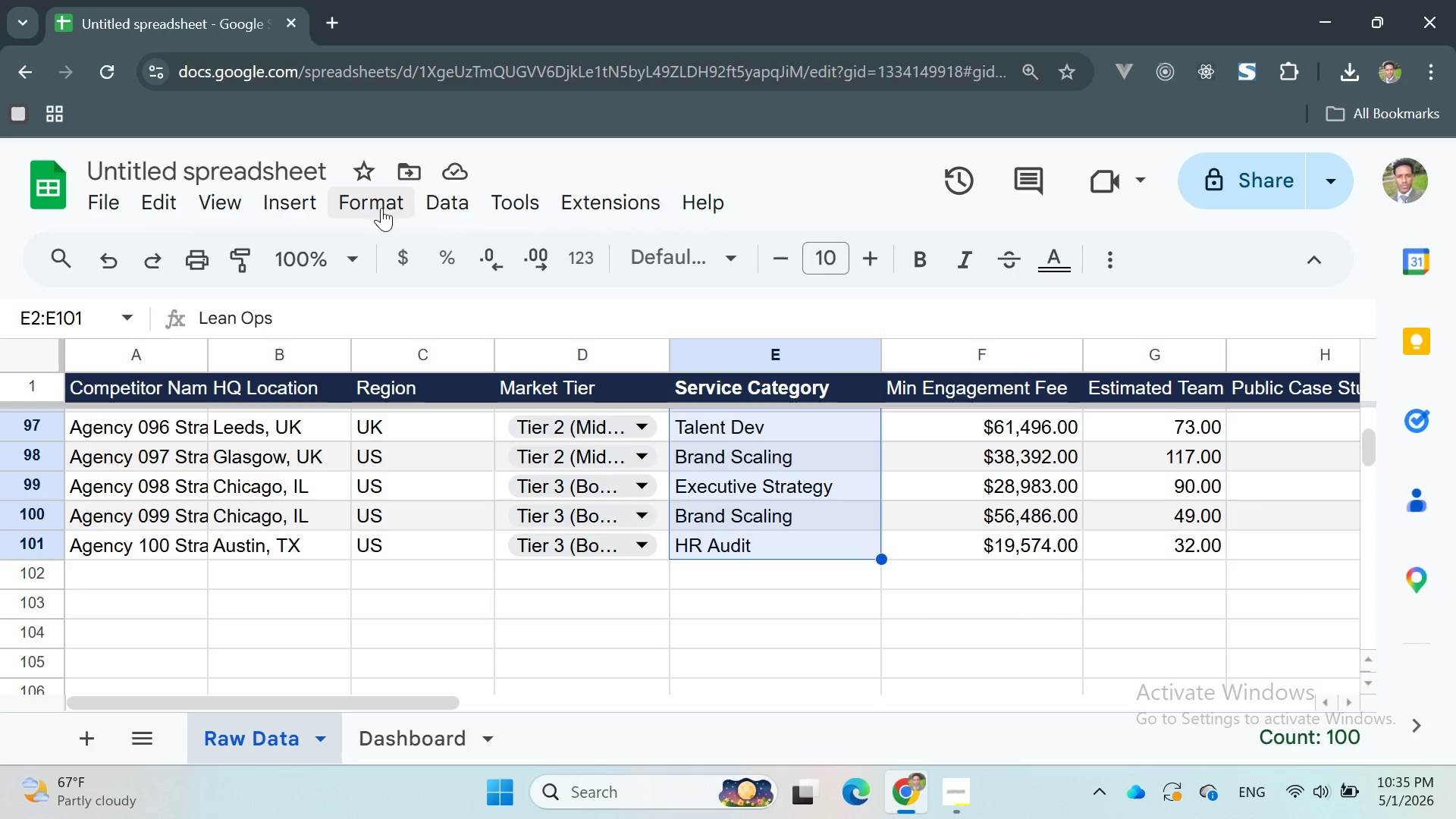 
left_click([363, 199])
 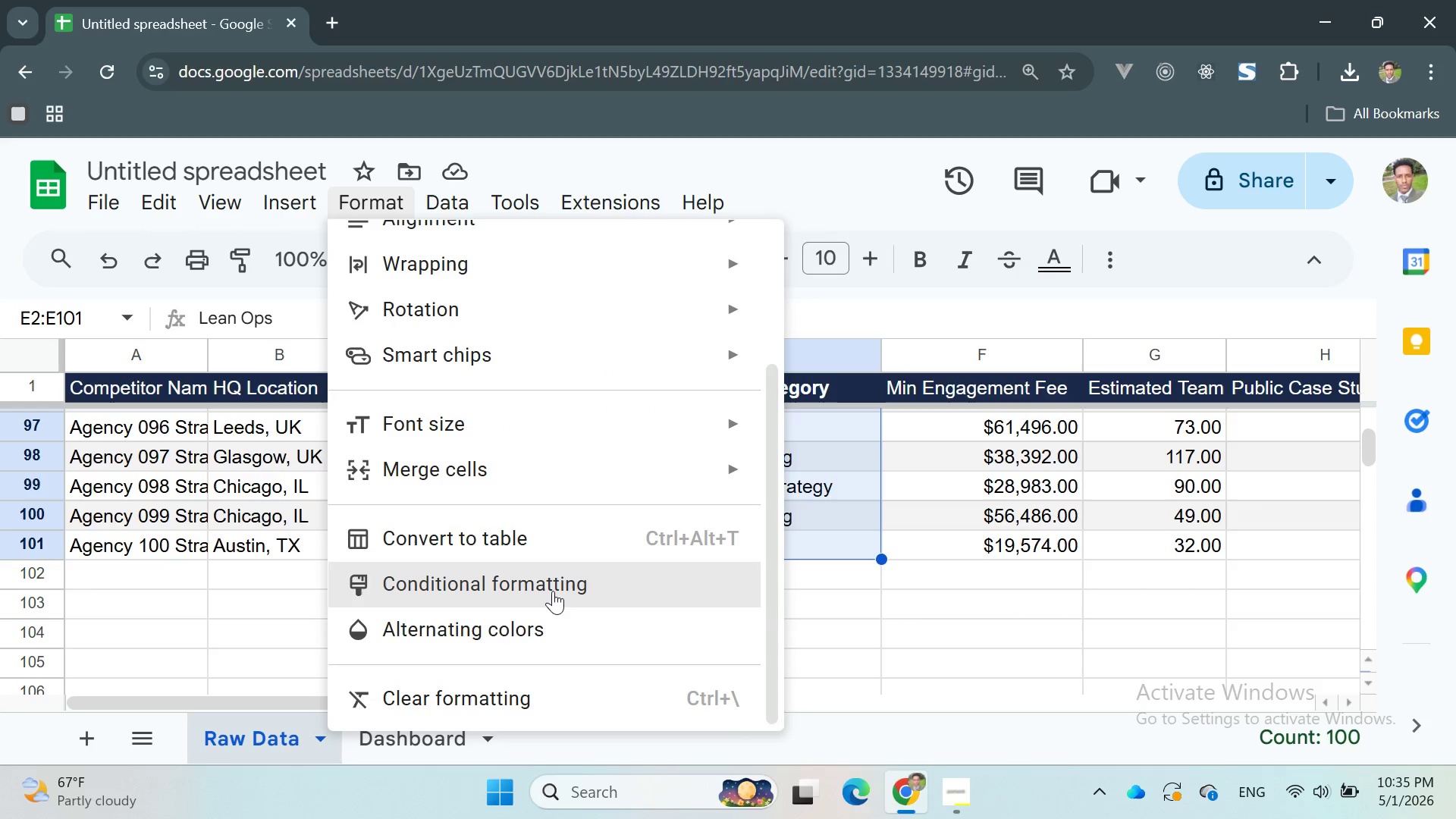 
left_click([543, 591])
 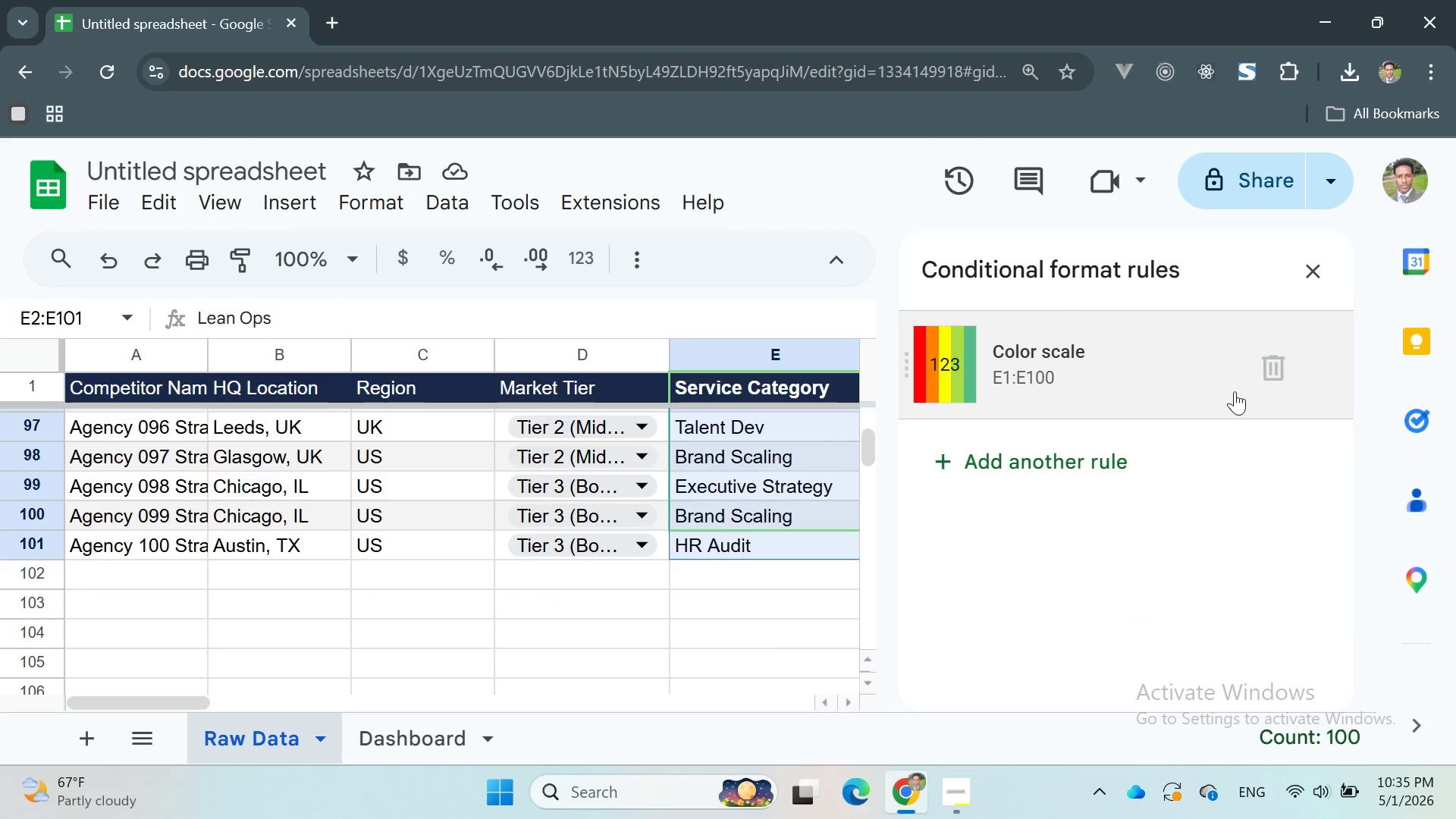 
left_click([1276, 369])
 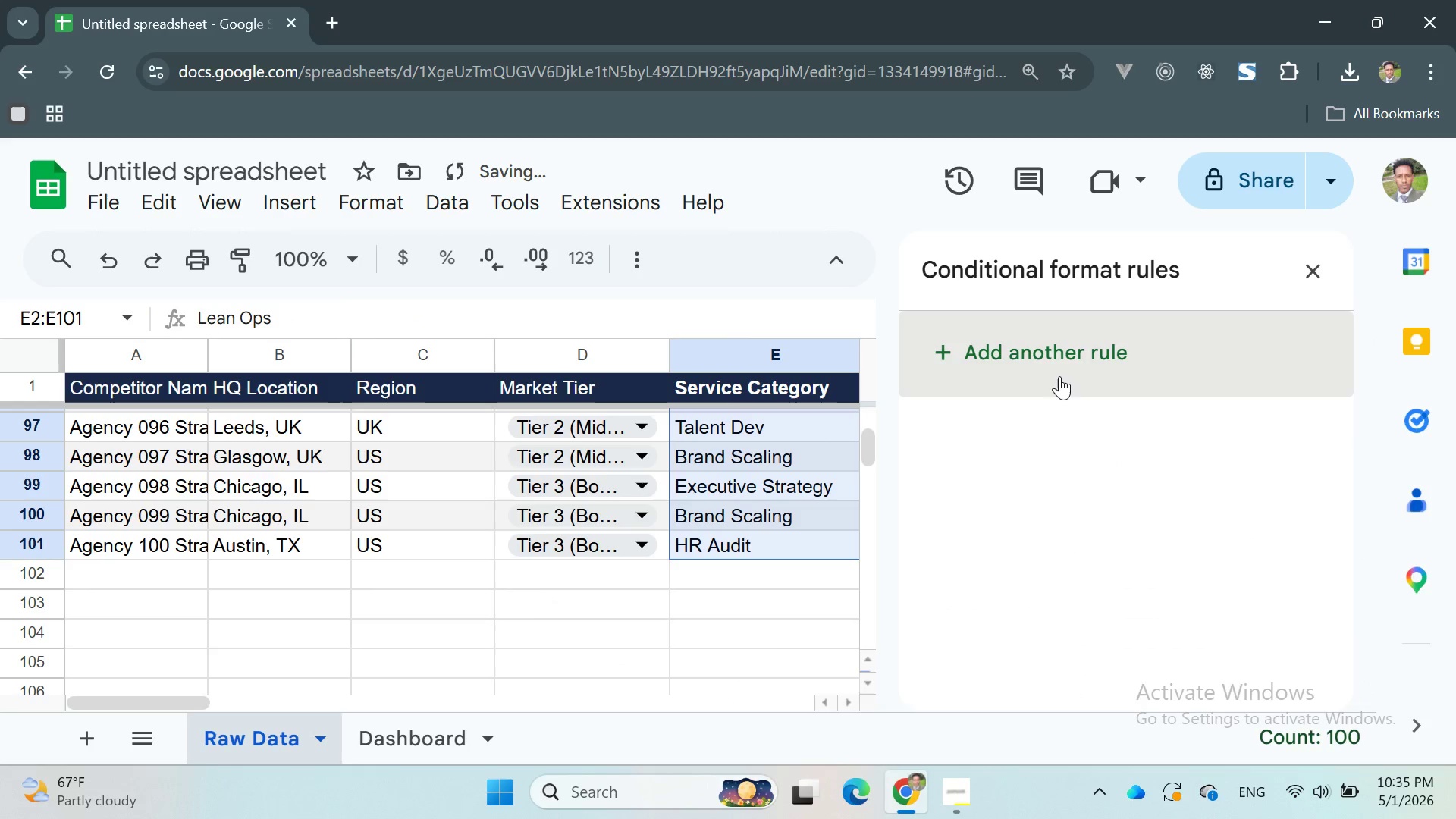 
left_click([1040, 359])
 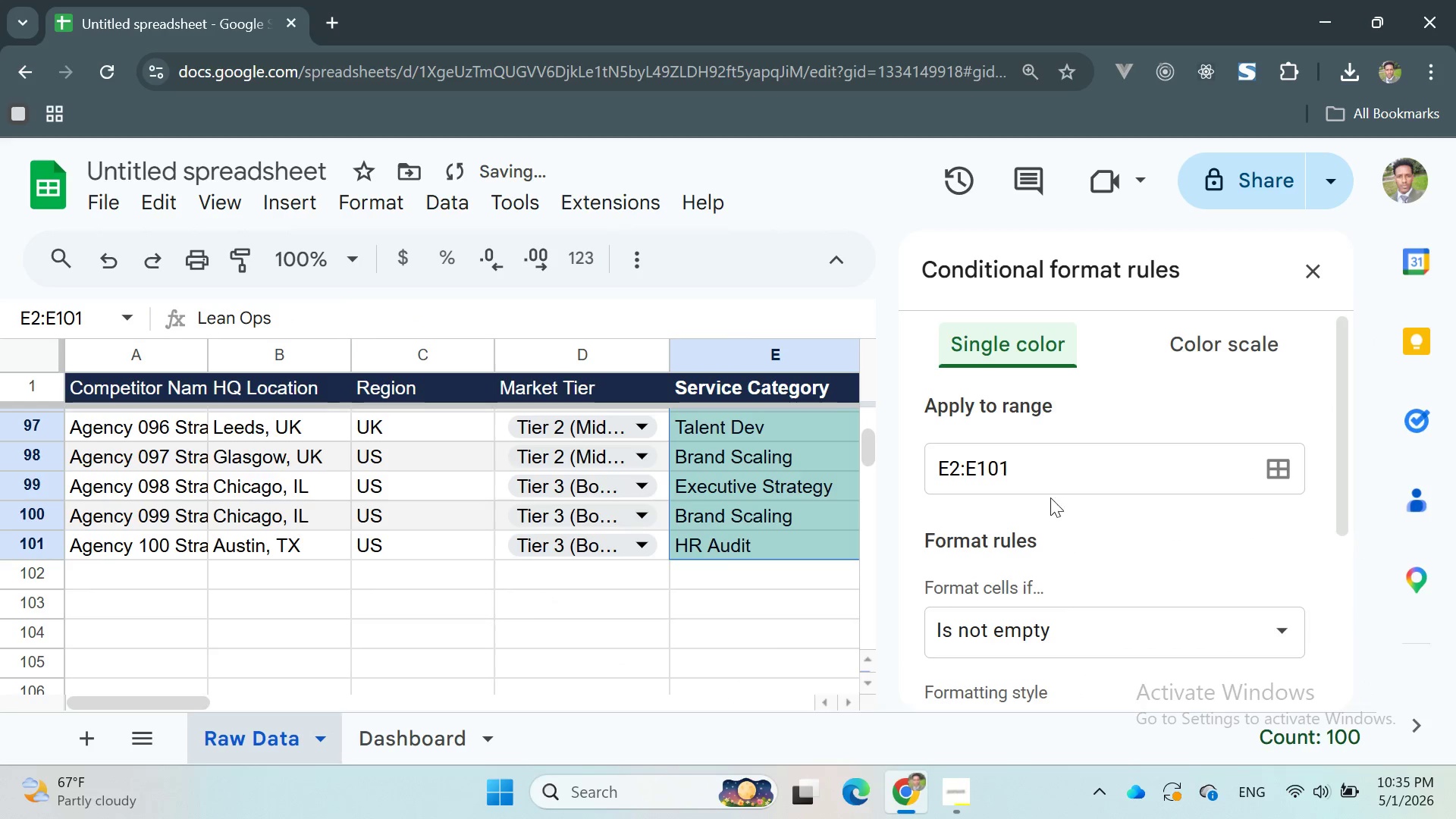 
mouse_move([1106, 553])
 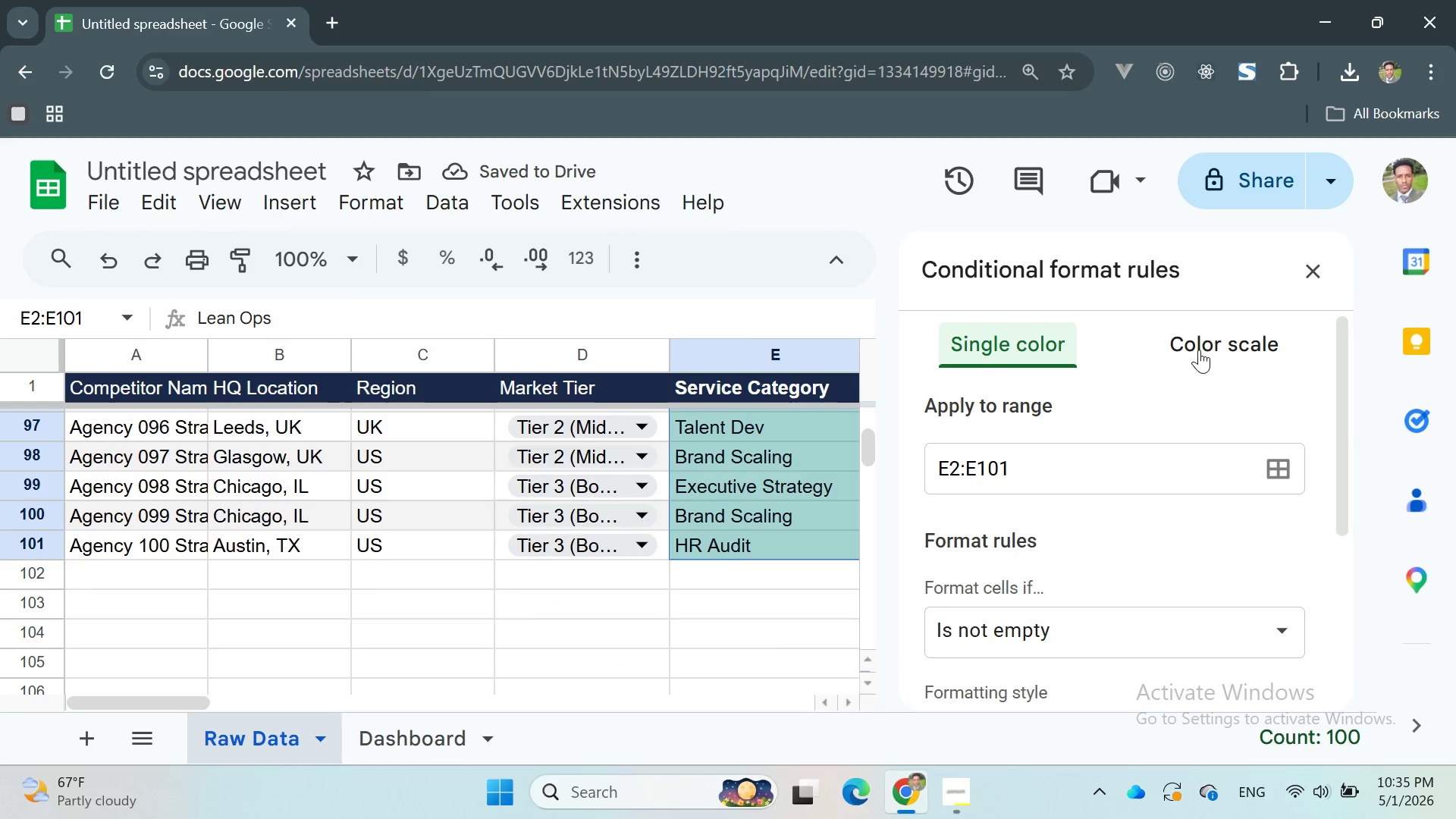 
left_click([1213, 338])
 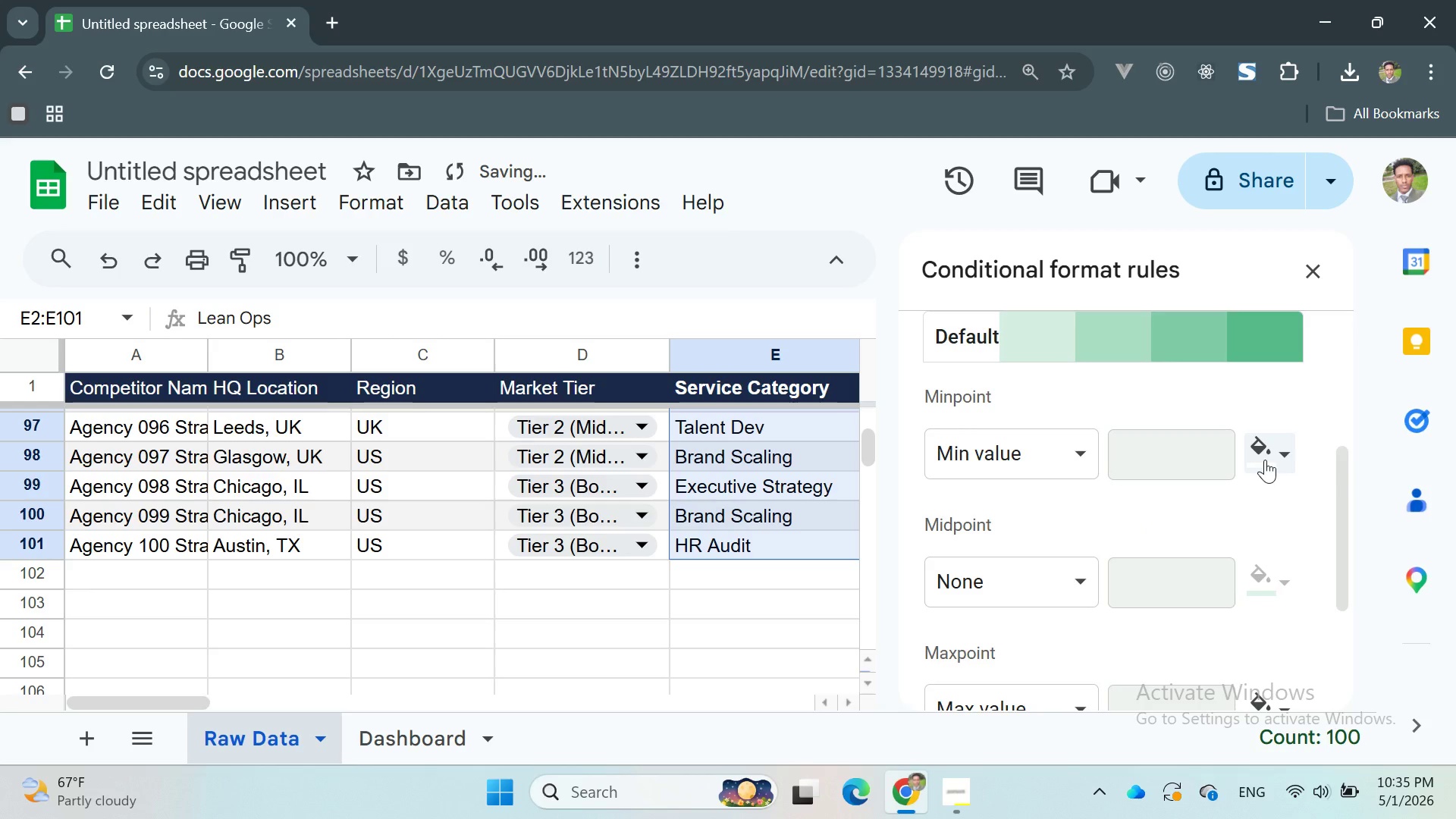 
left_click([1285, 451])
 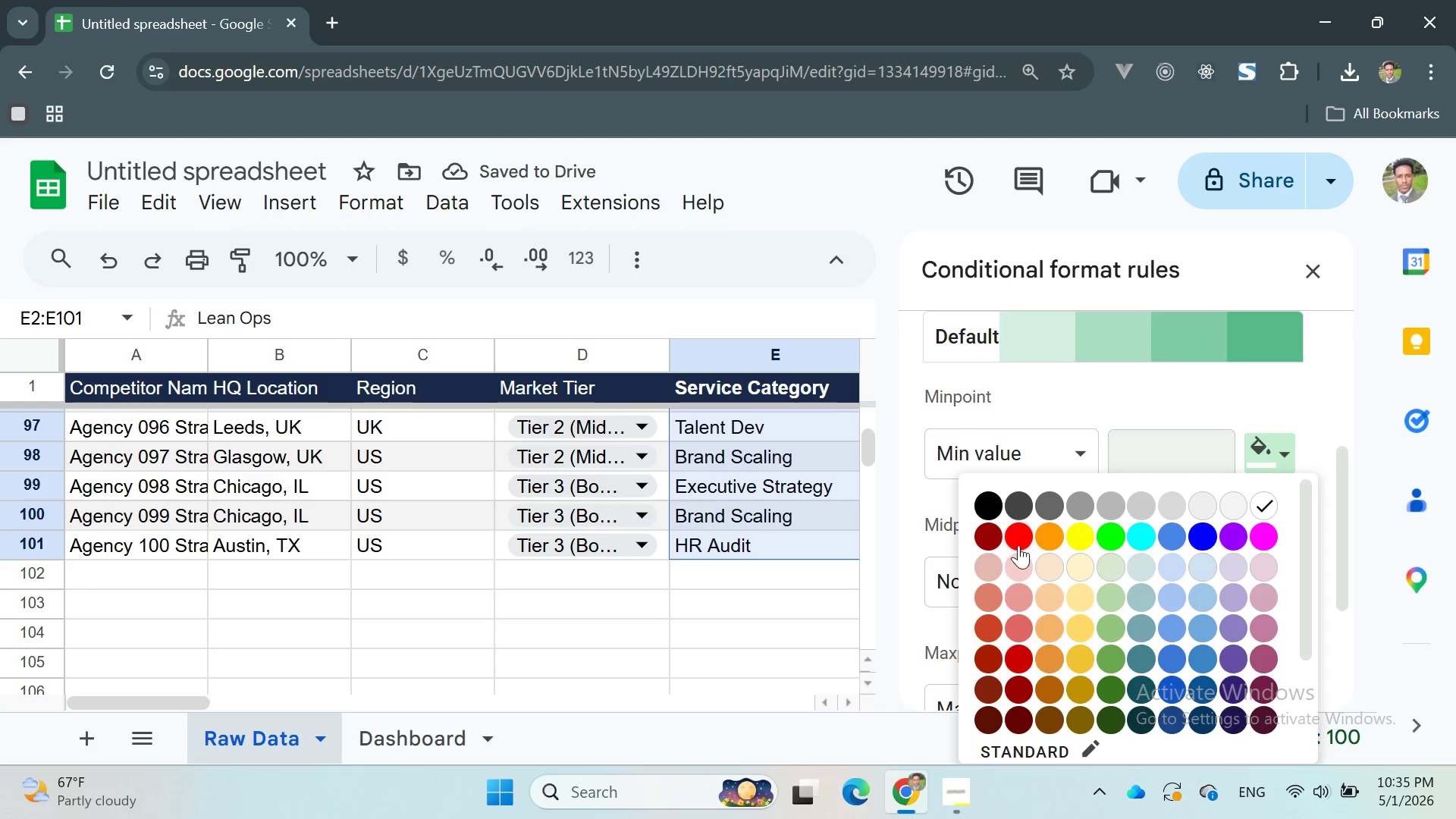 
left_click([1018, 541])
 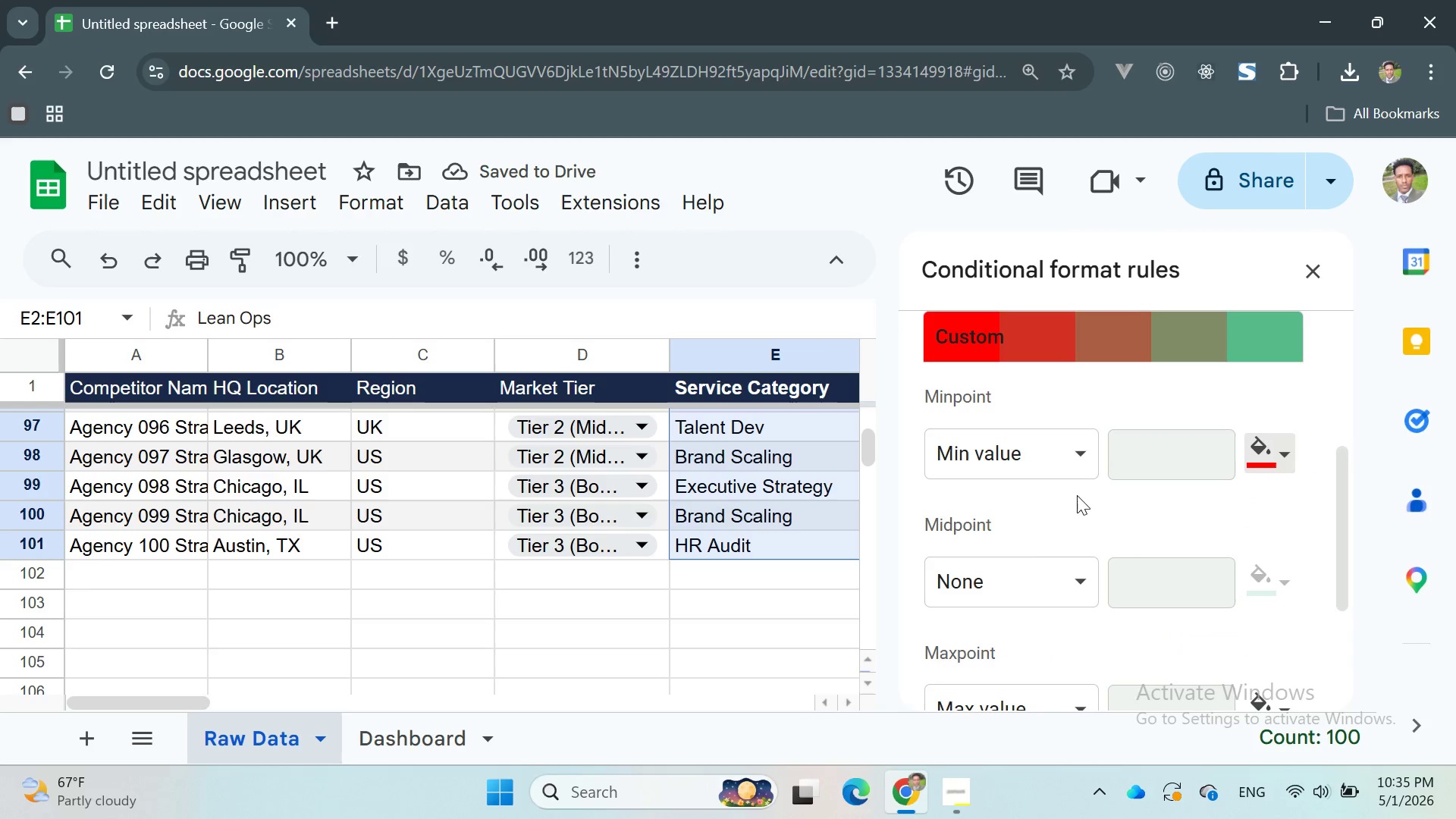 
left_click([1065, 588])
 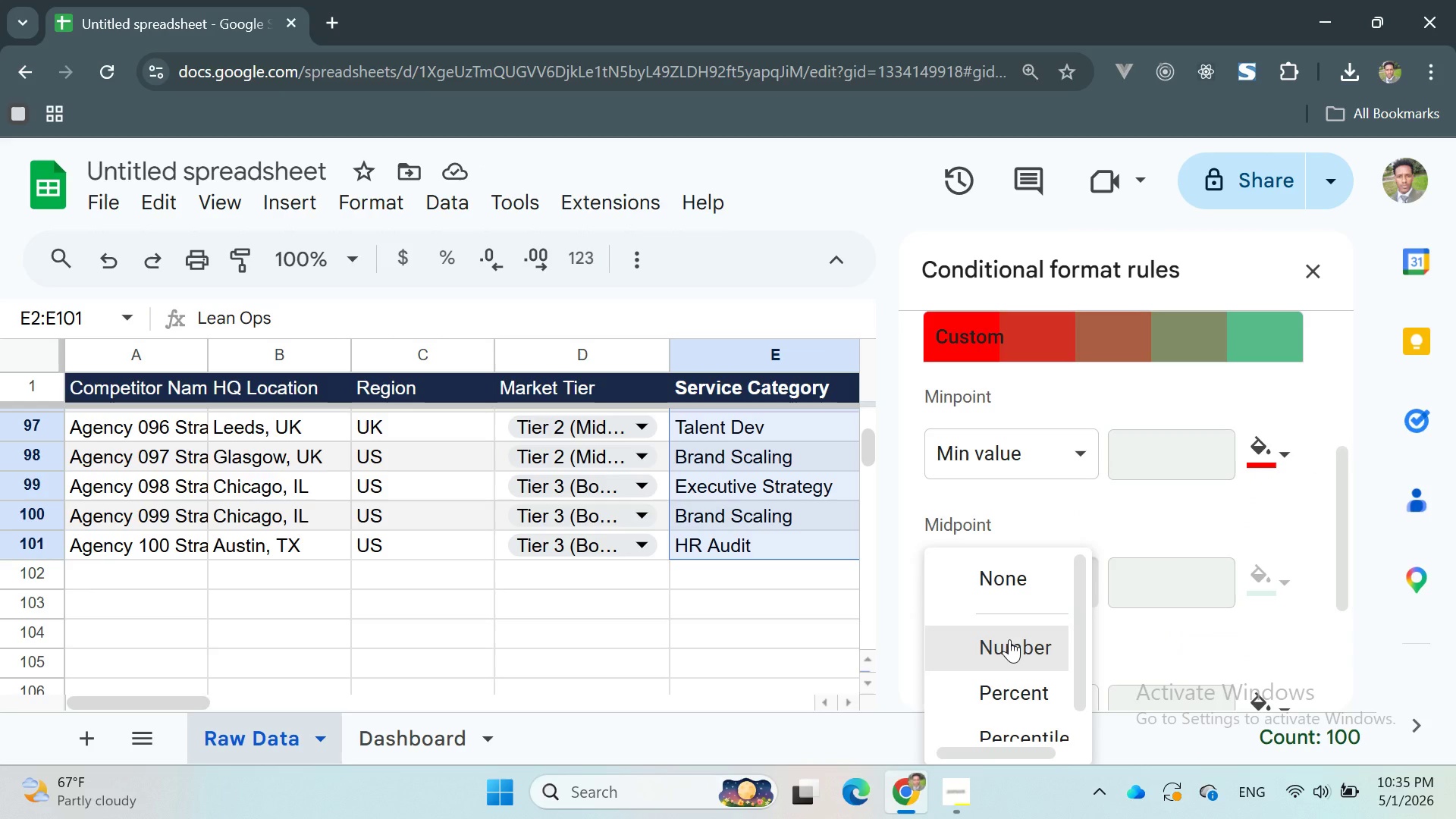 
left_click([1009, 639])
 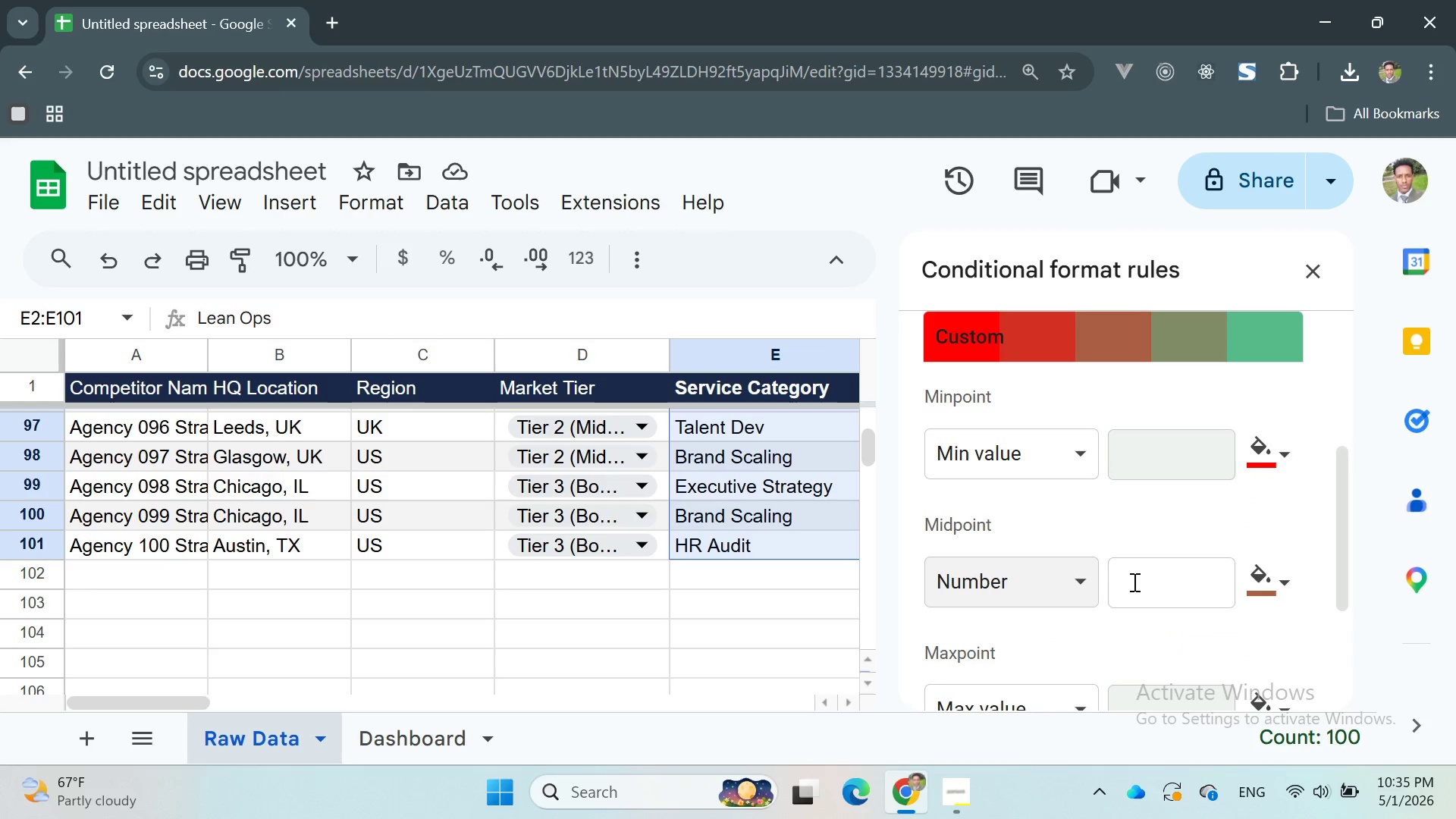 
left_click([1135, 580])
 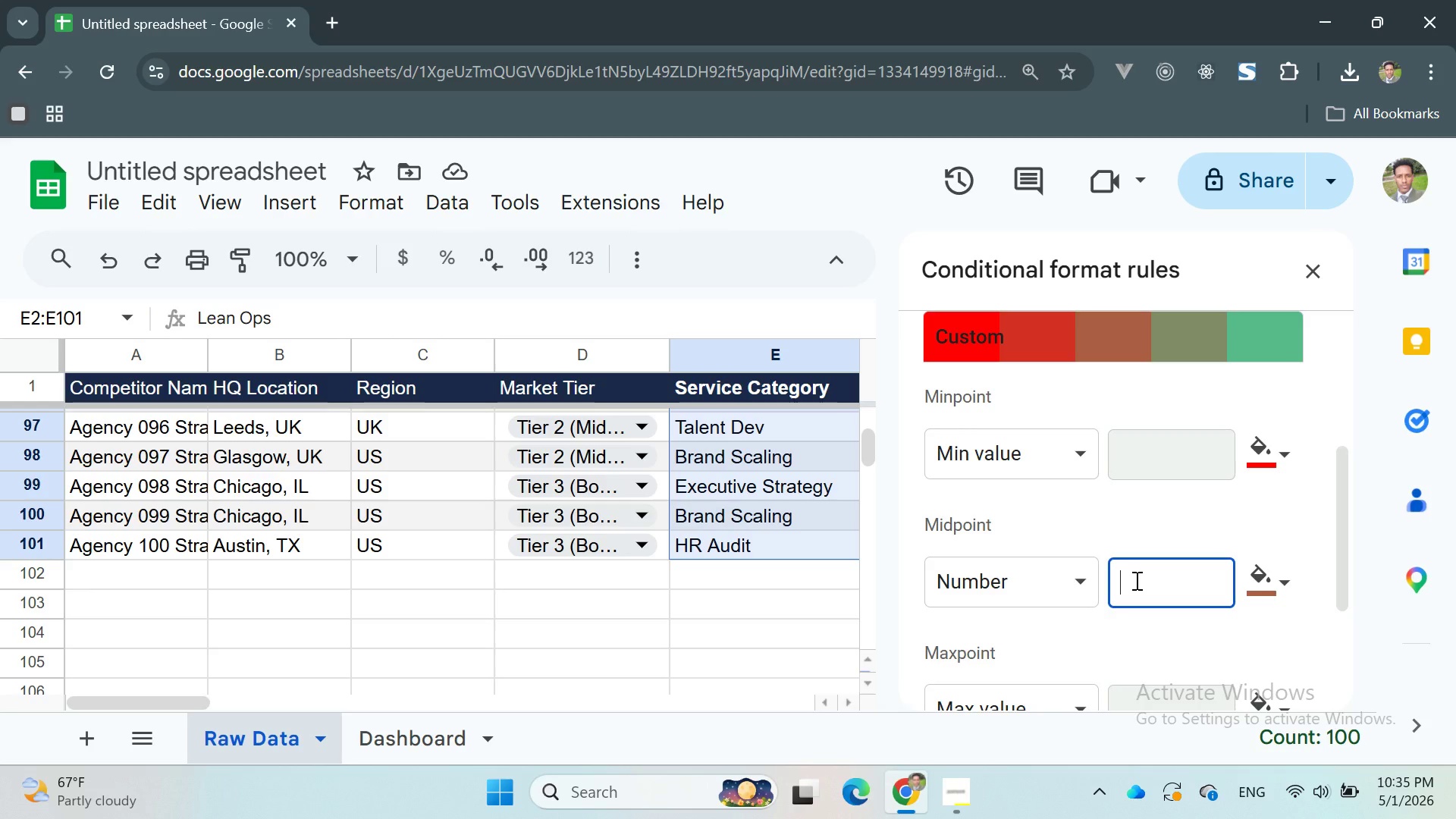 
type(50)
 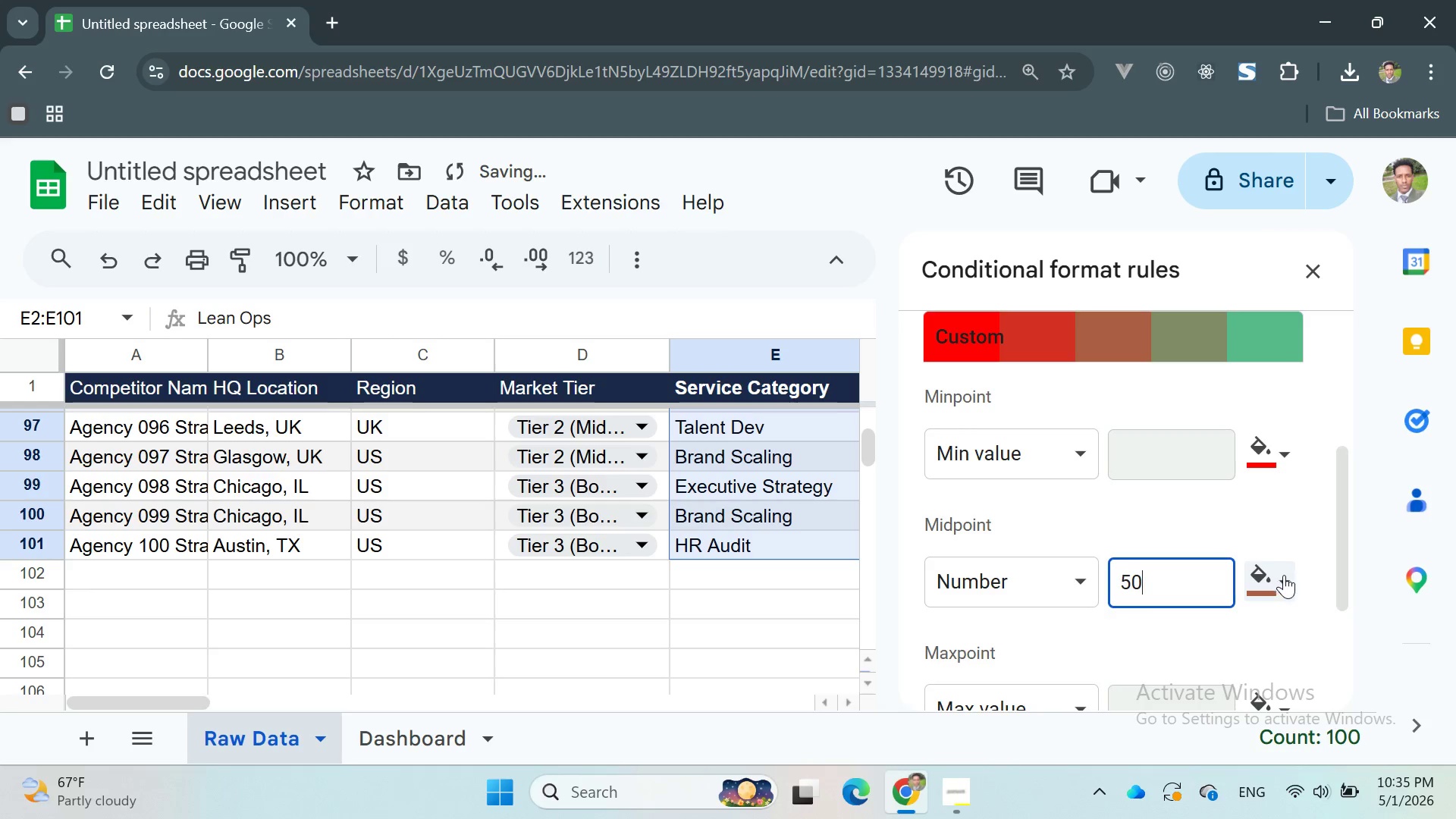 
left_click([1288, 577])
 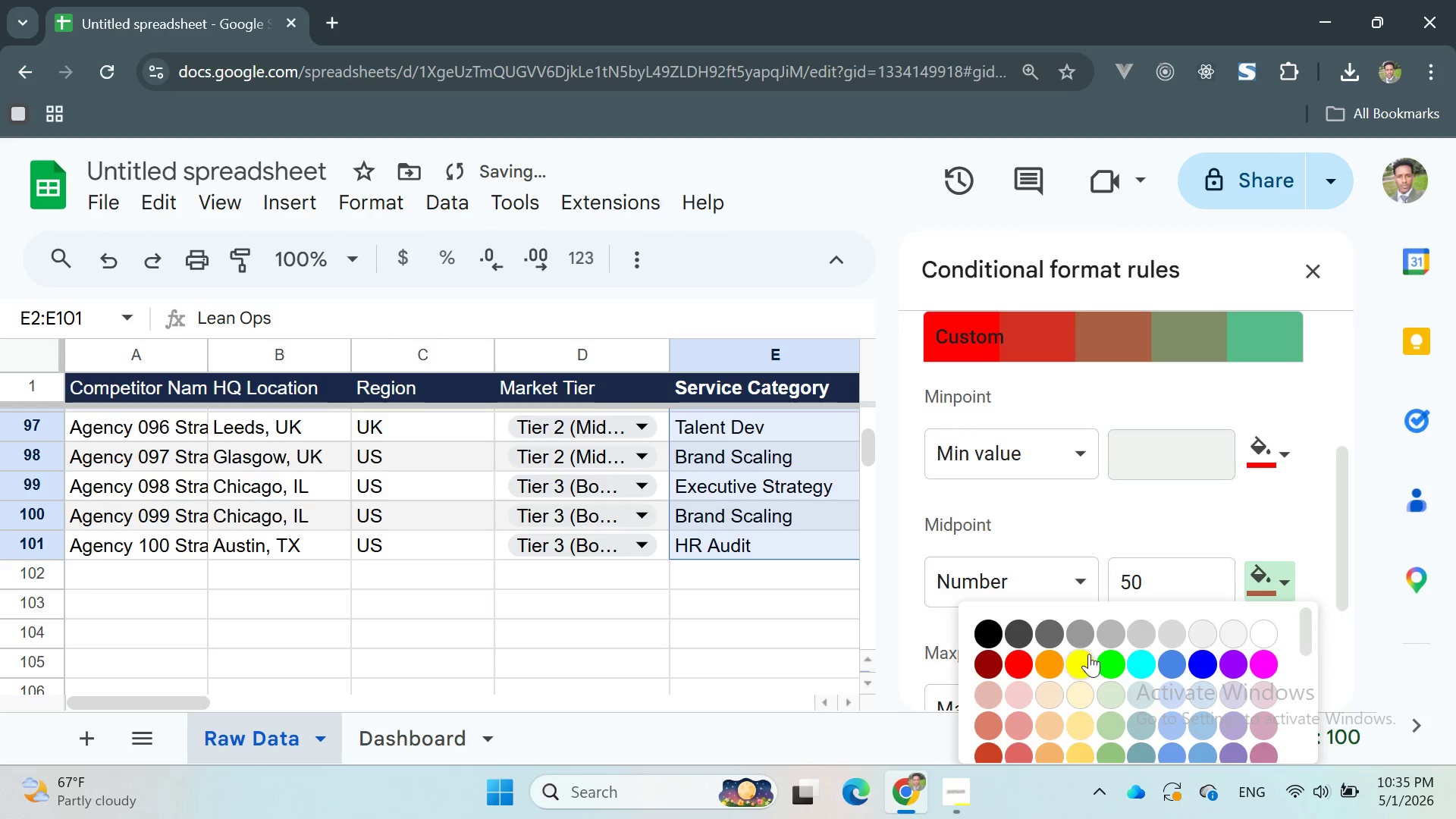 
left_click([1078, 660])
 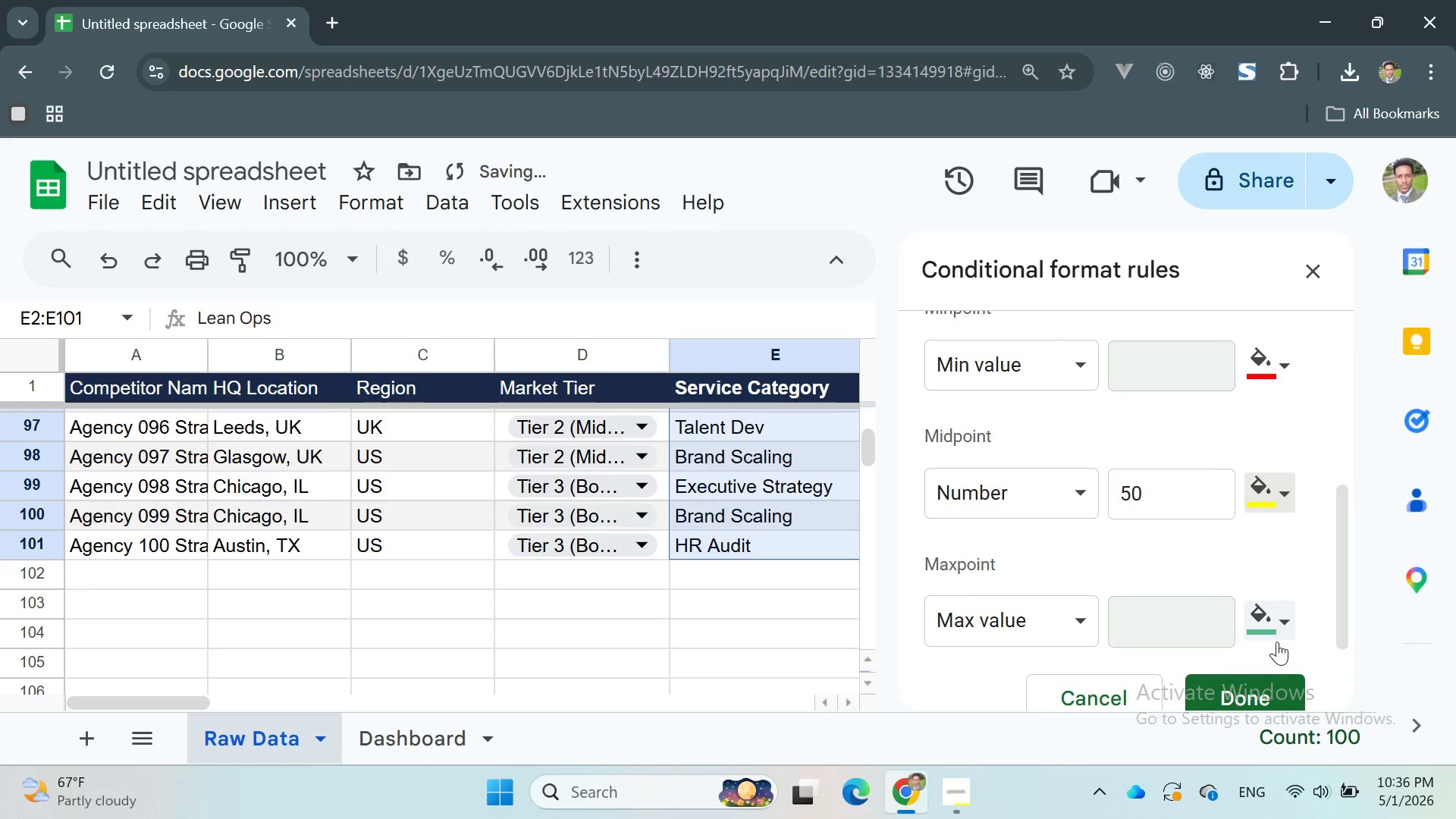 
left_click([1248, 683])
 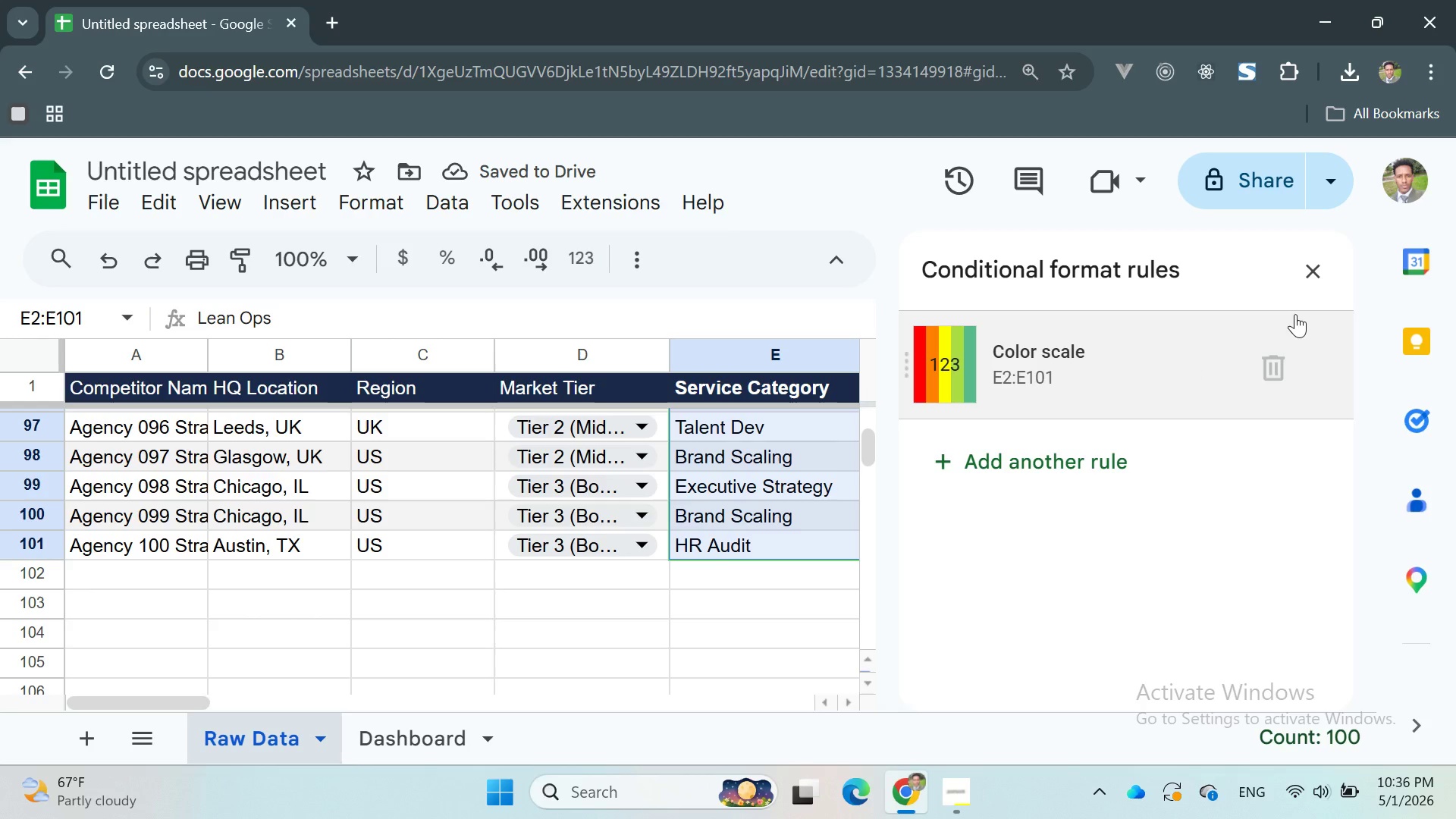 
left_click([1313, 271])
 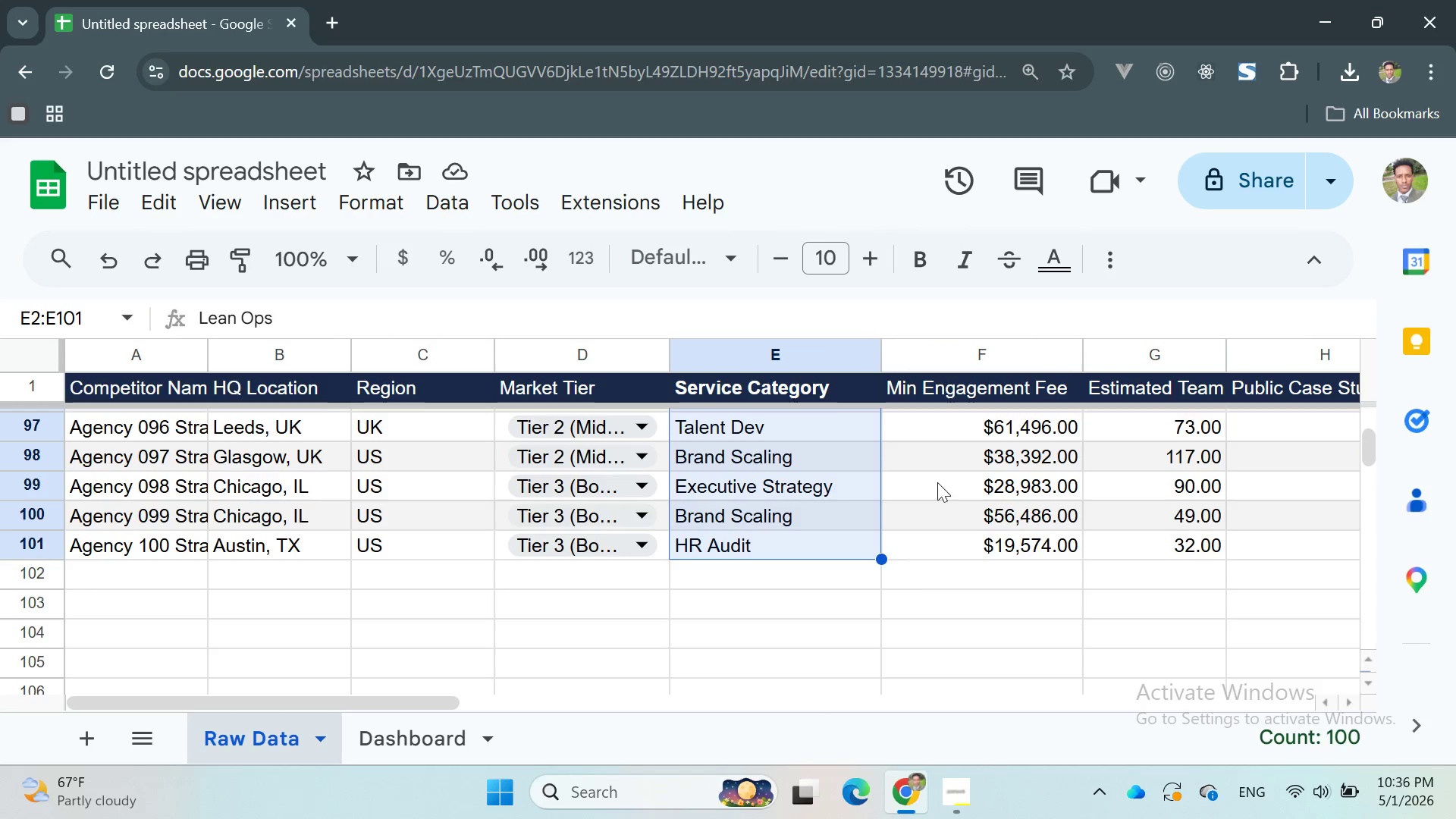 
mouse_move([817, 485])
 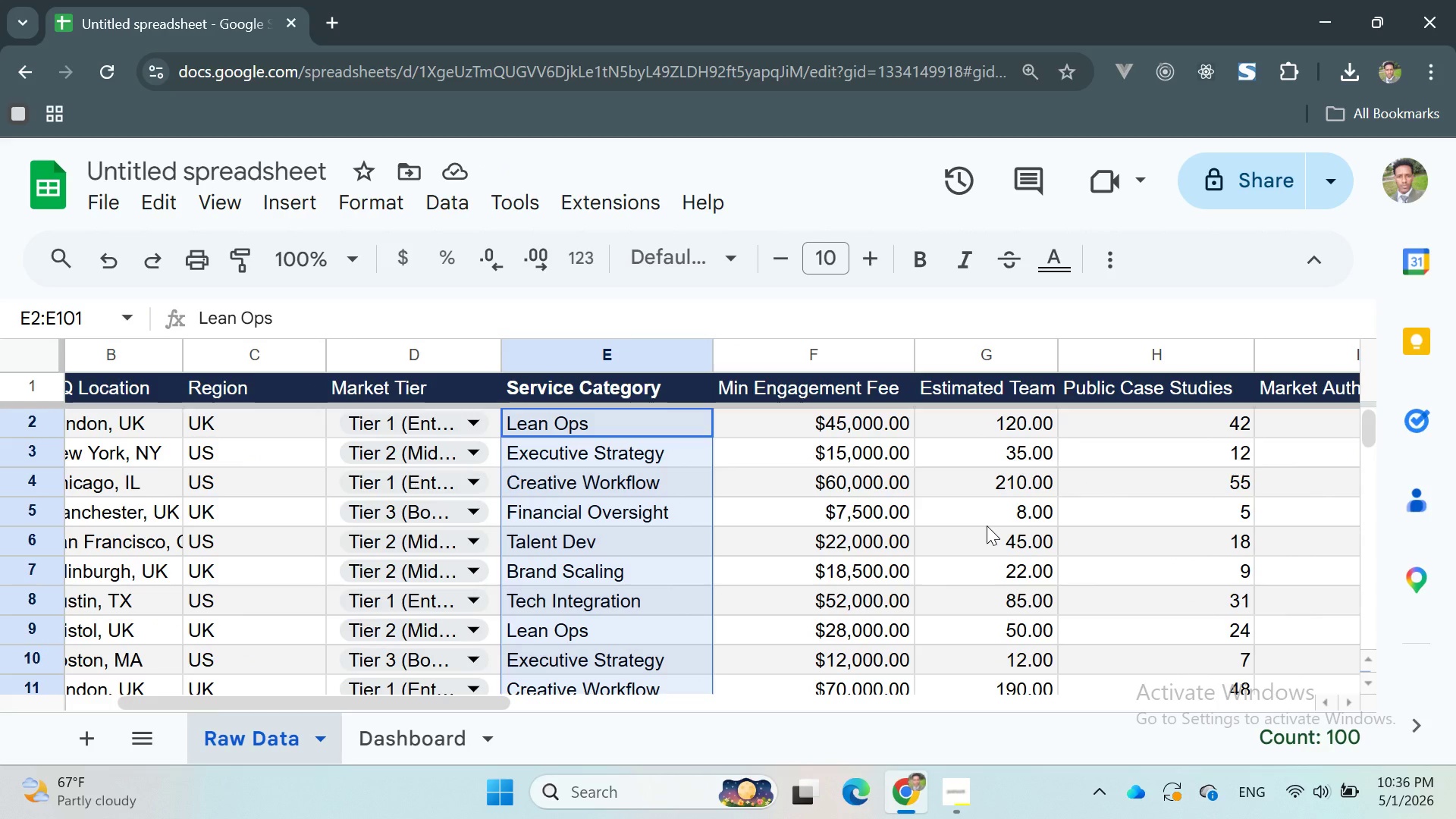 
wait(6.05)
 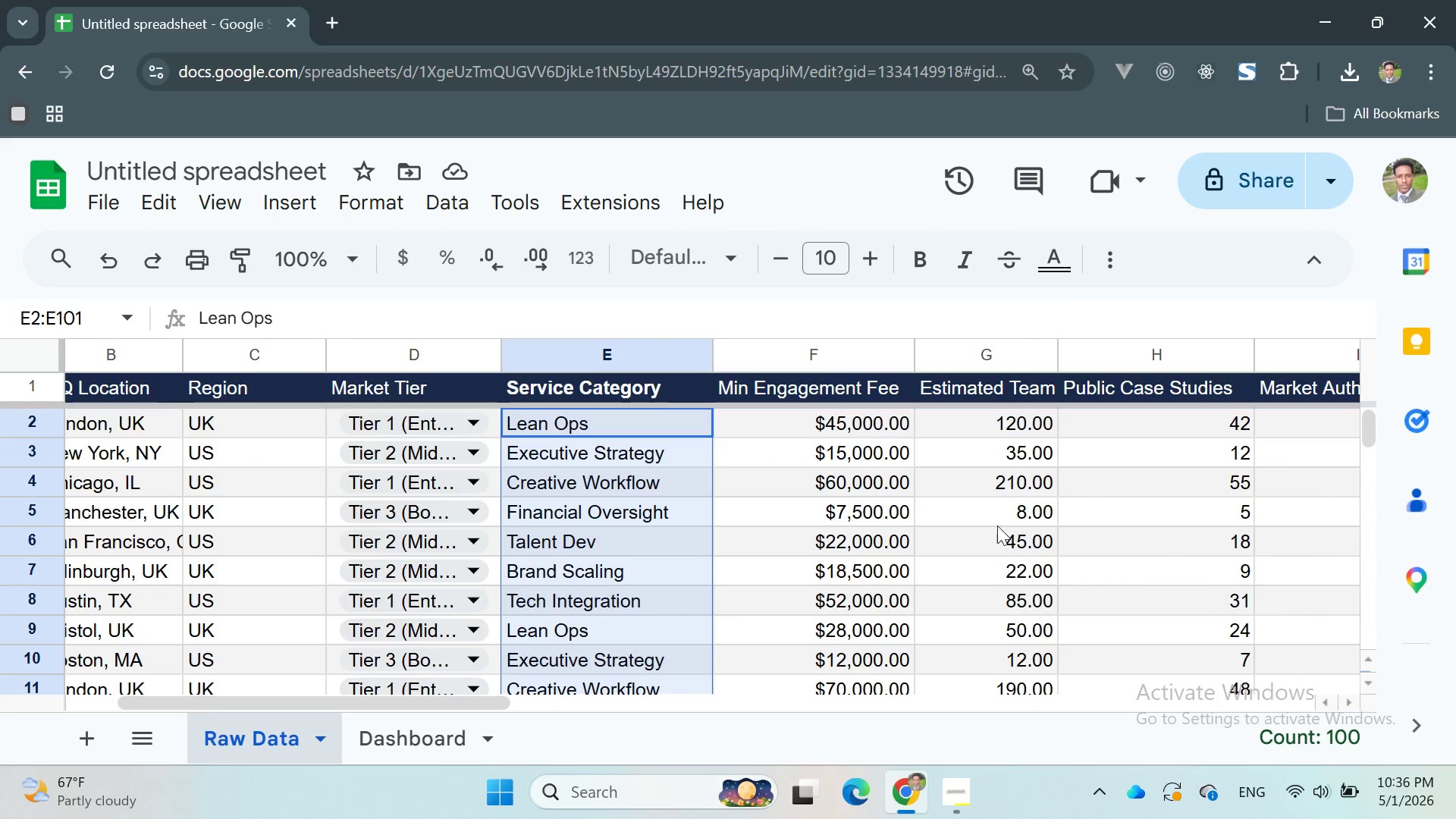 
left_click([288, 736])
 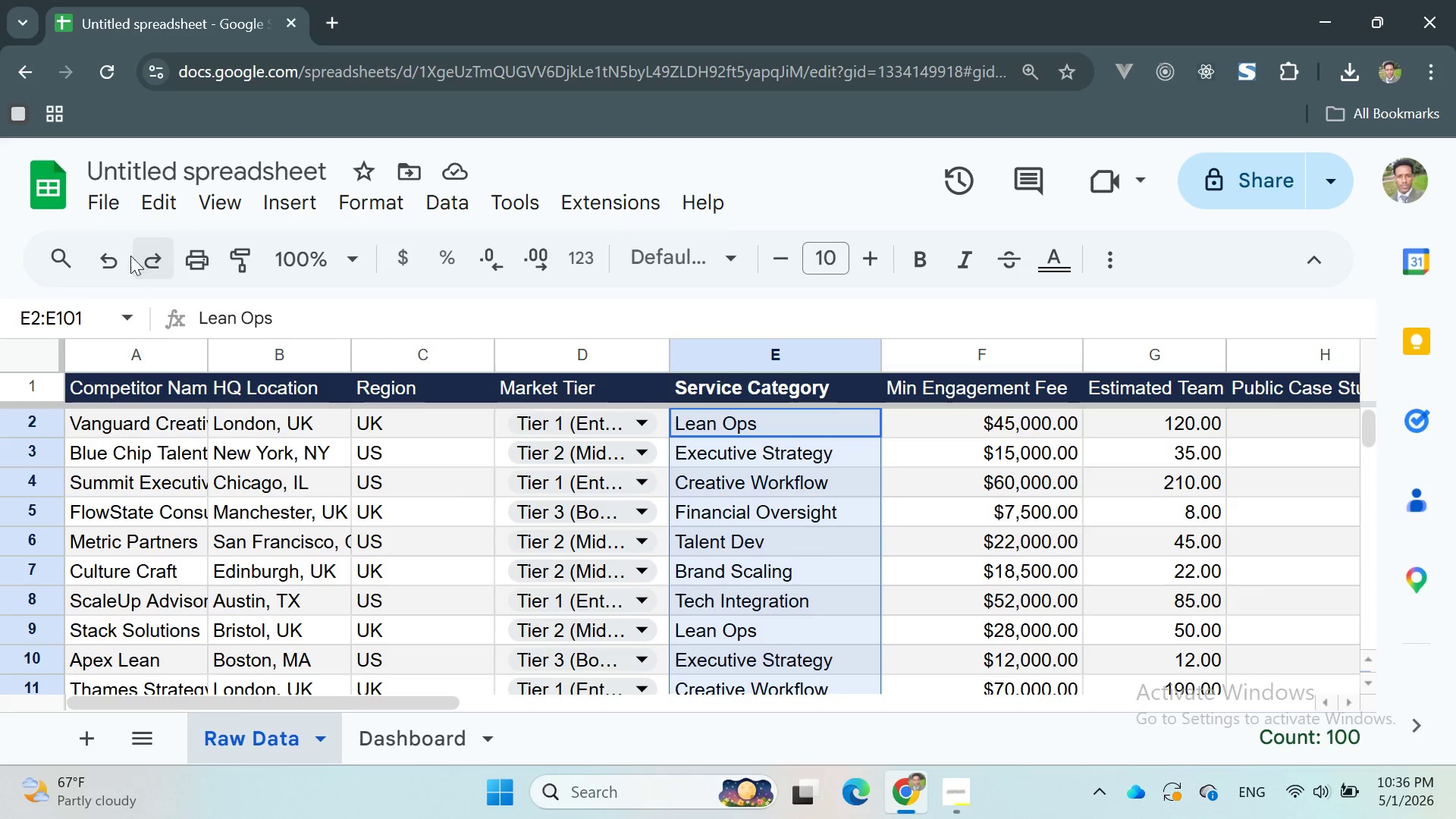 
left_click([215, 200])
 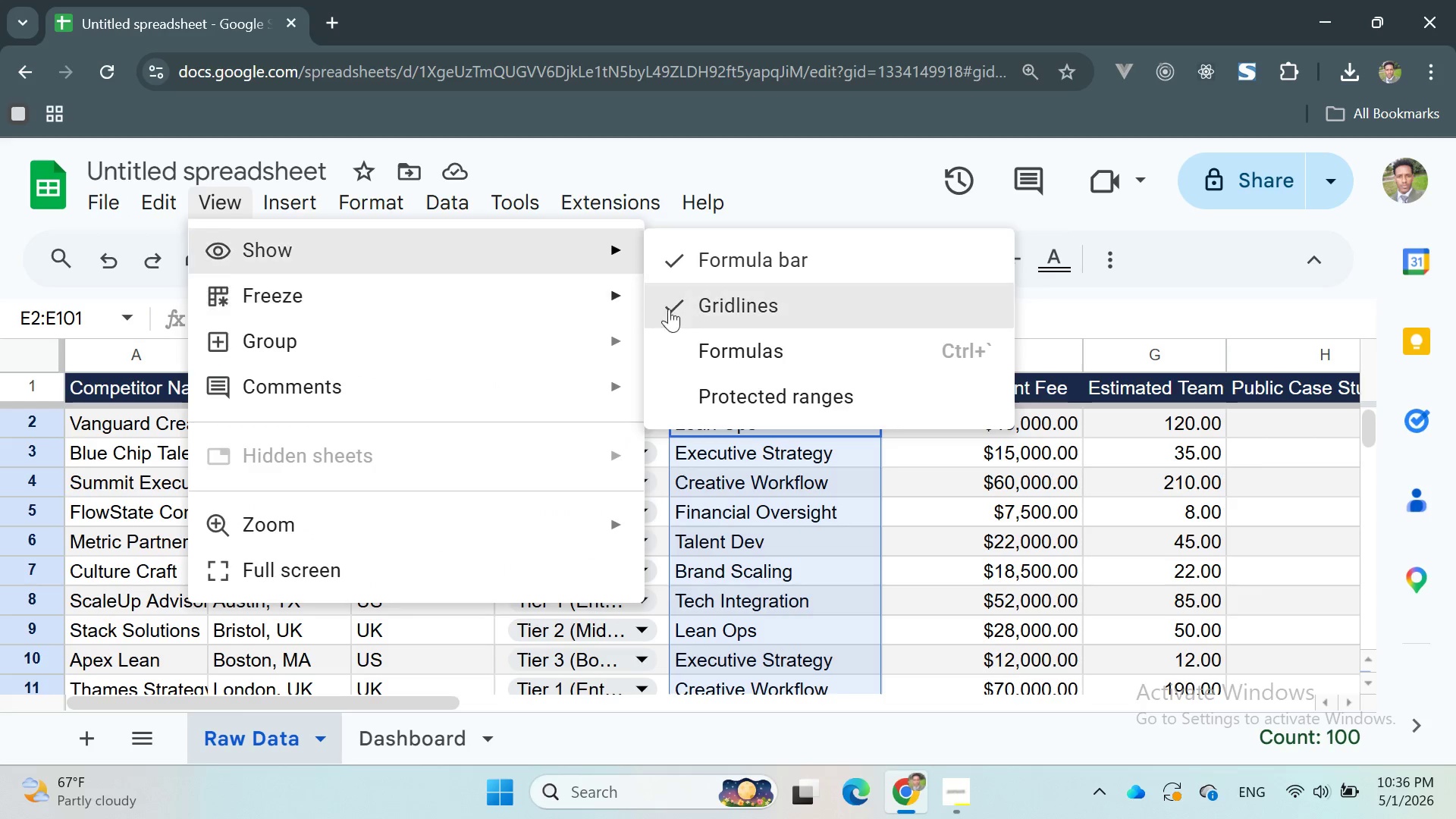 
left_click([720, 309])
 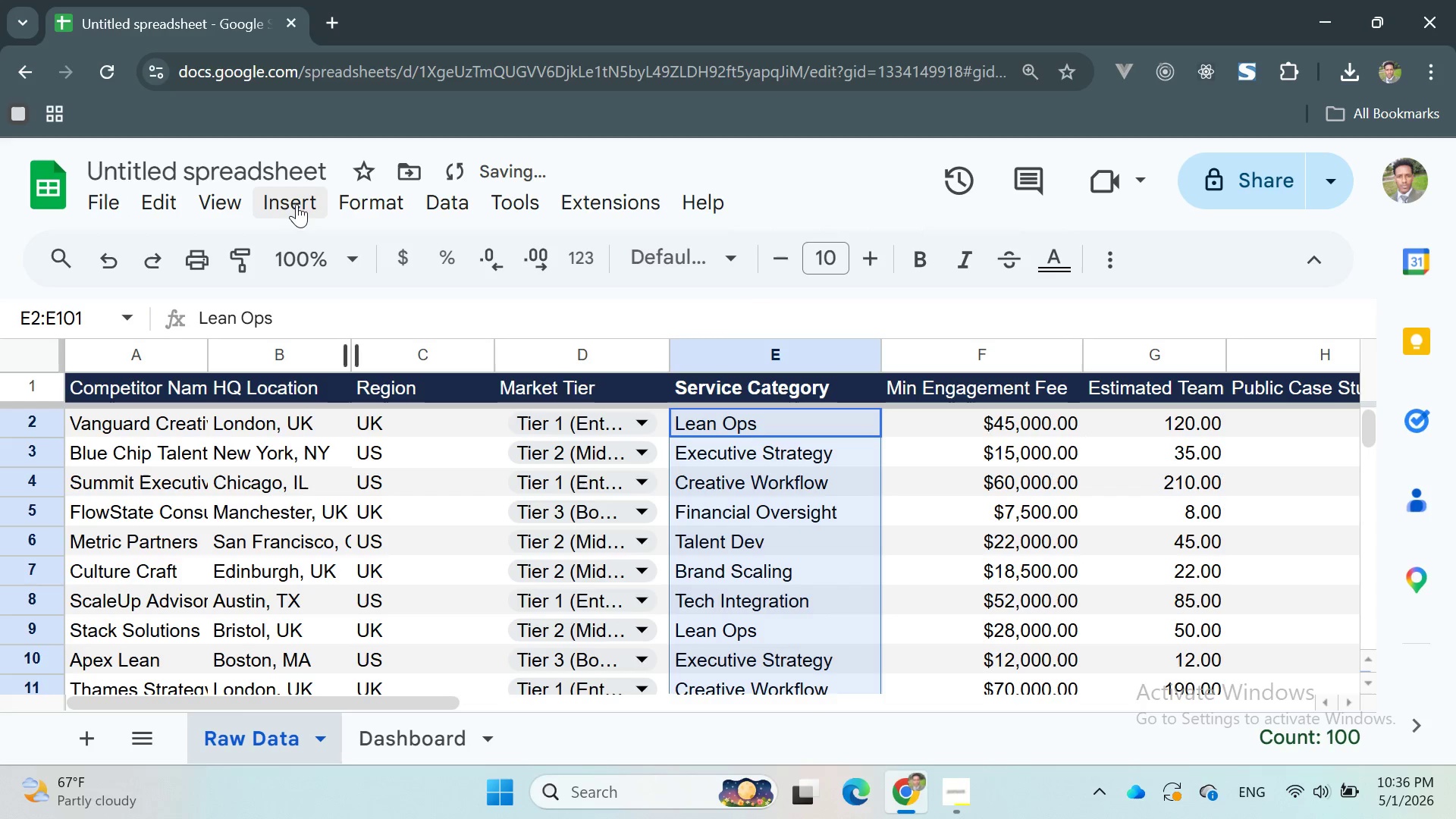 
left_click([218, 208])
 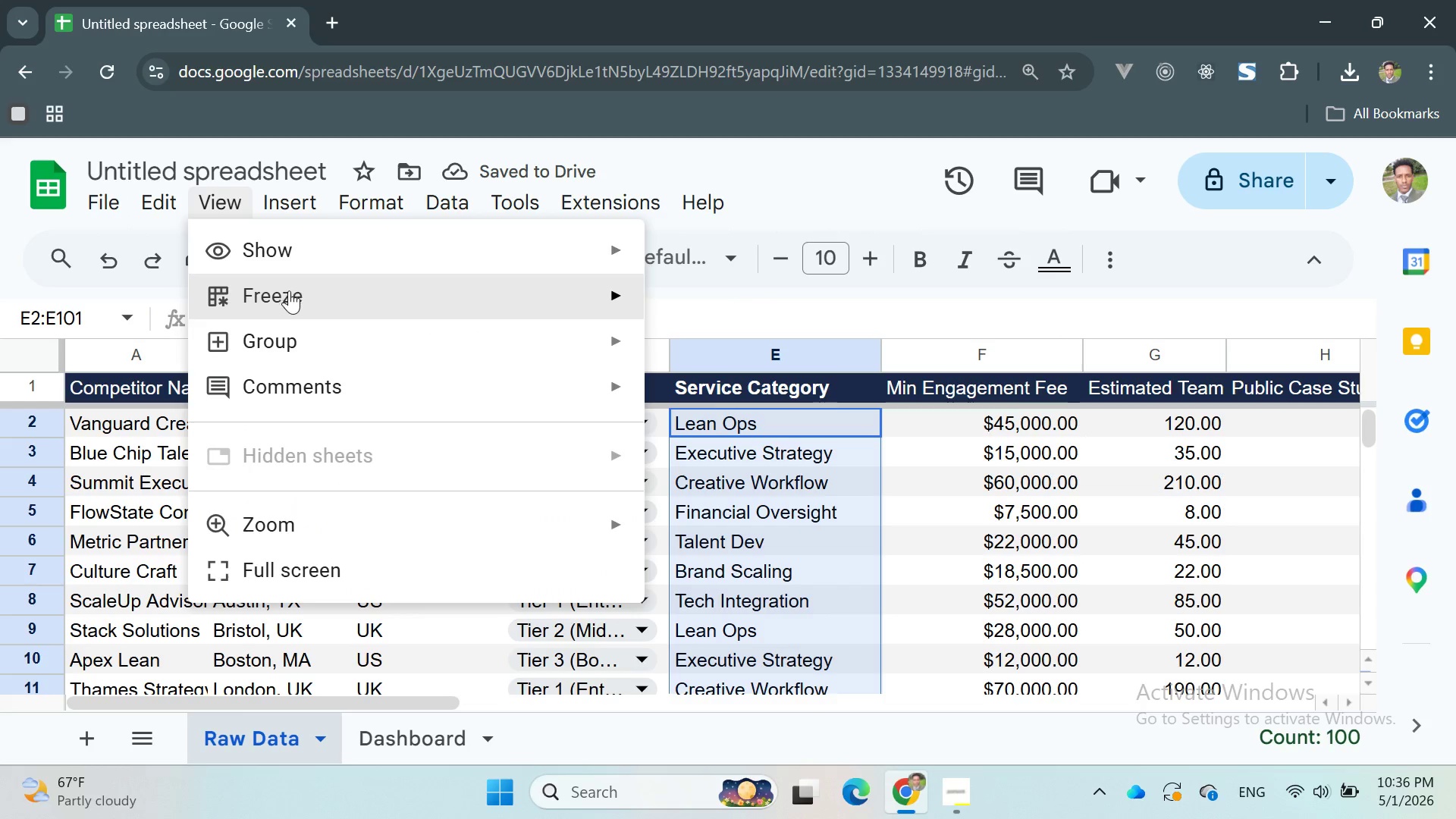 
left_click([289, 293])
 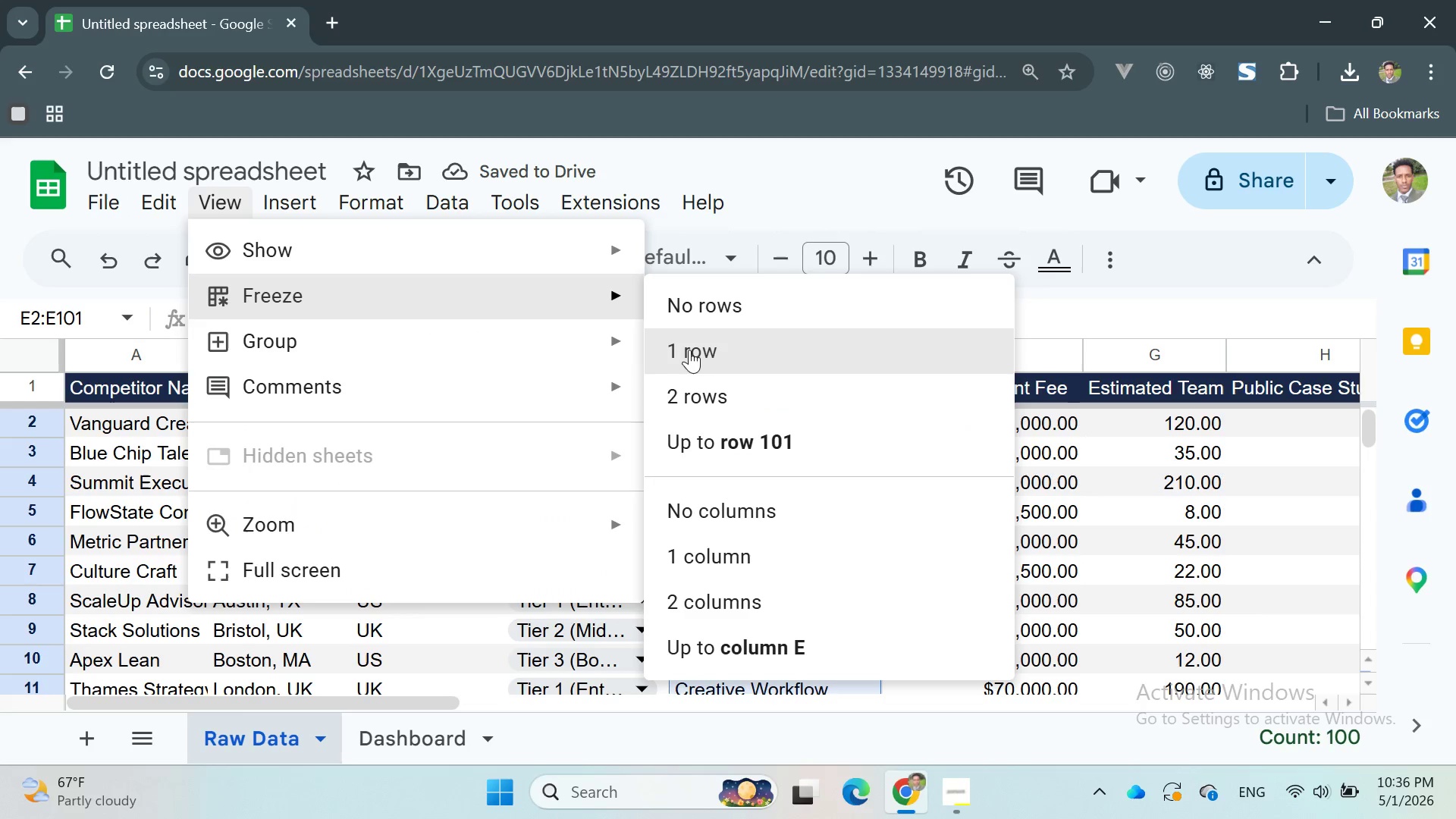 
left_click([705, 350])
 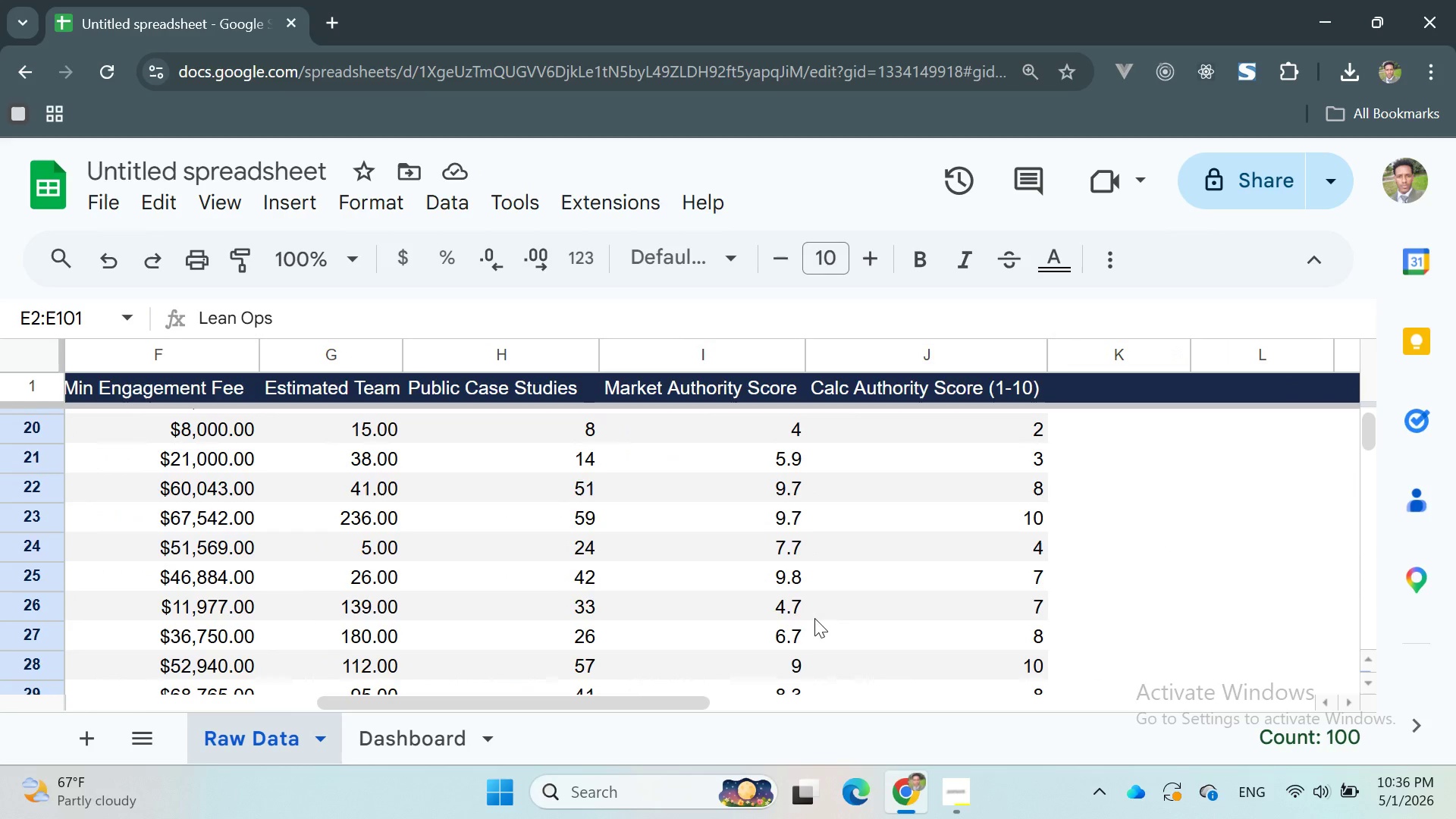 
left_click([394, 738])
 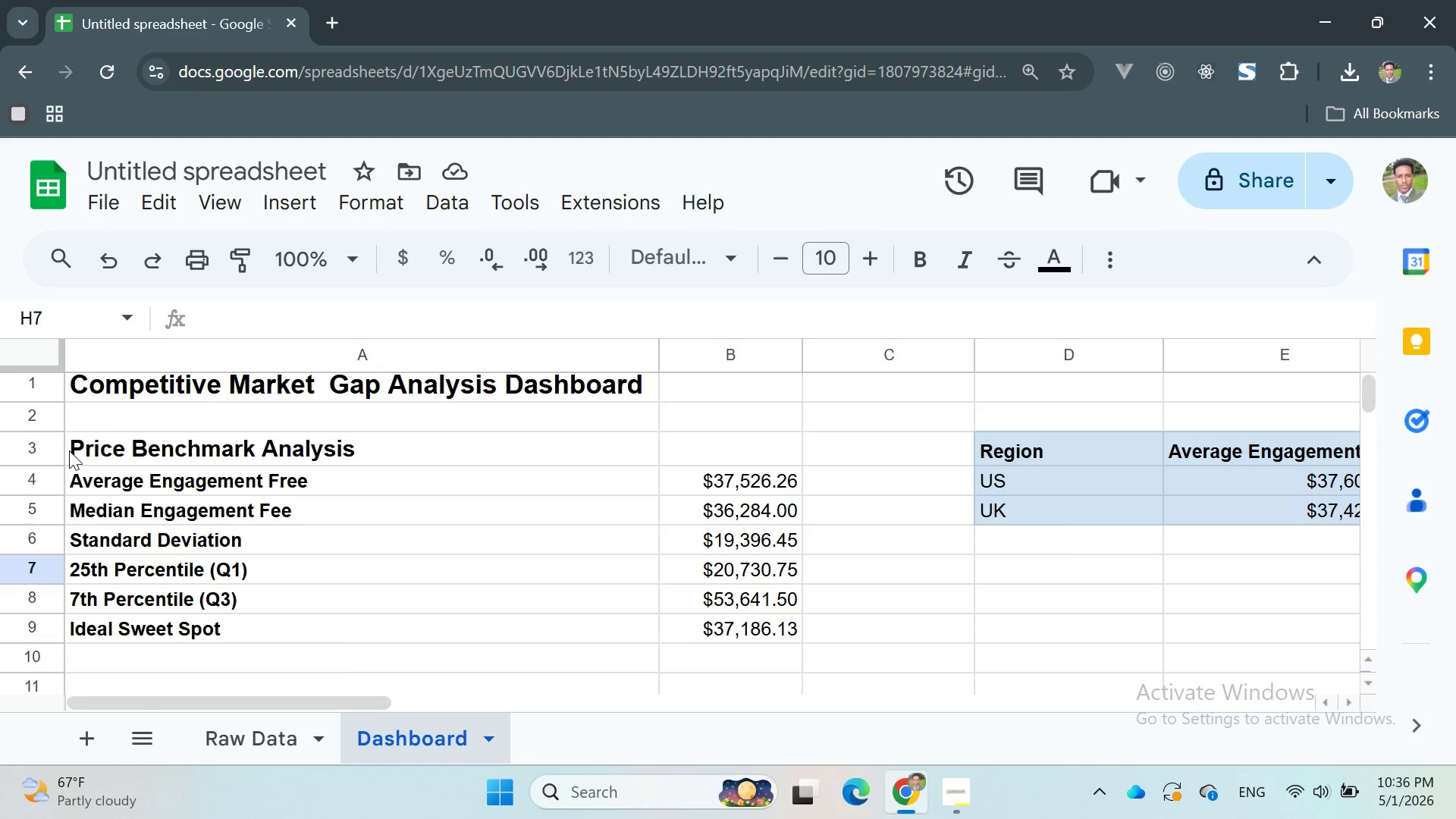 
left_click_drag(start_coordinate=[69, 479], to_coordinate=[722, 645])
 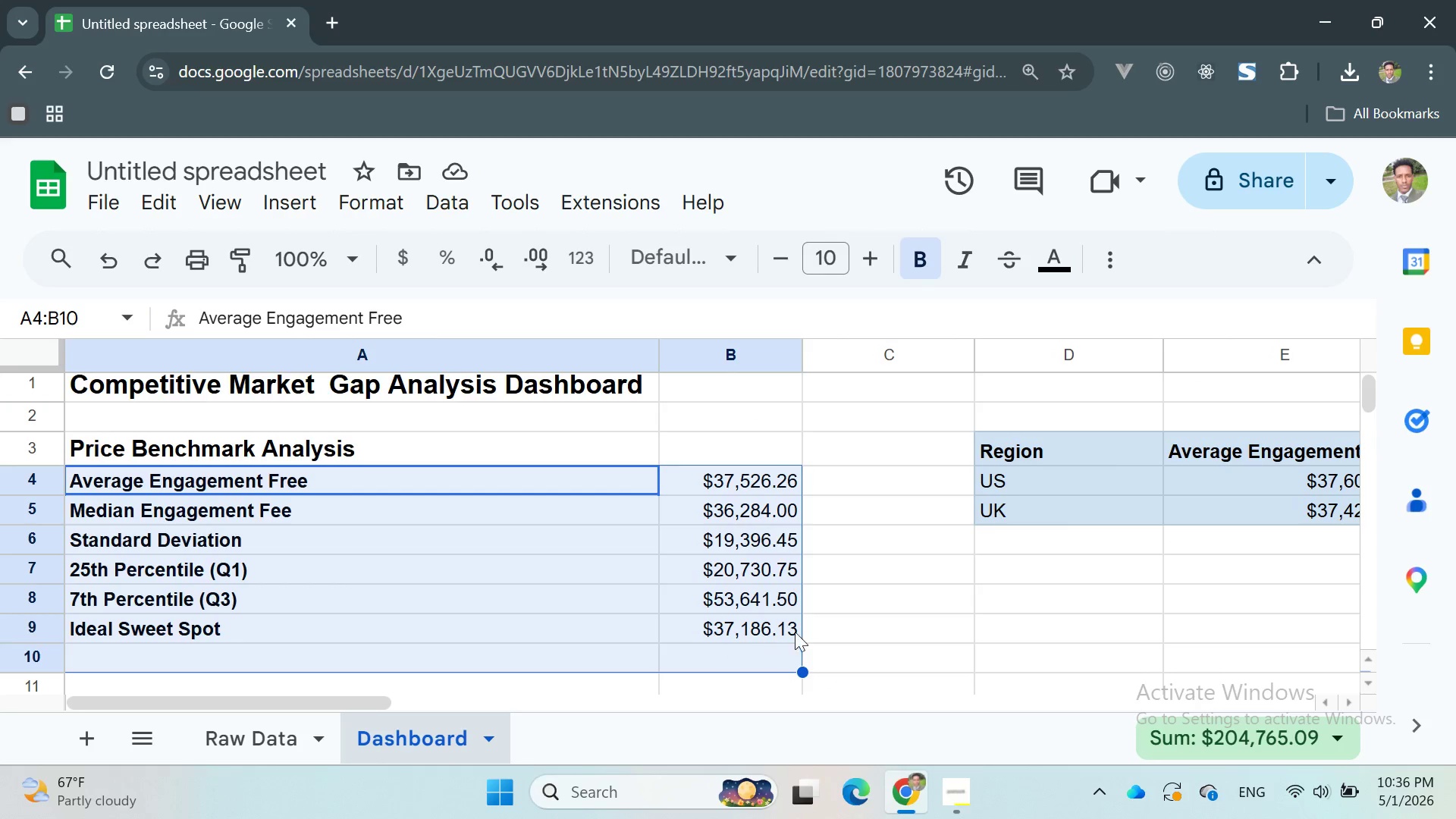 
left_click([817, 634])
 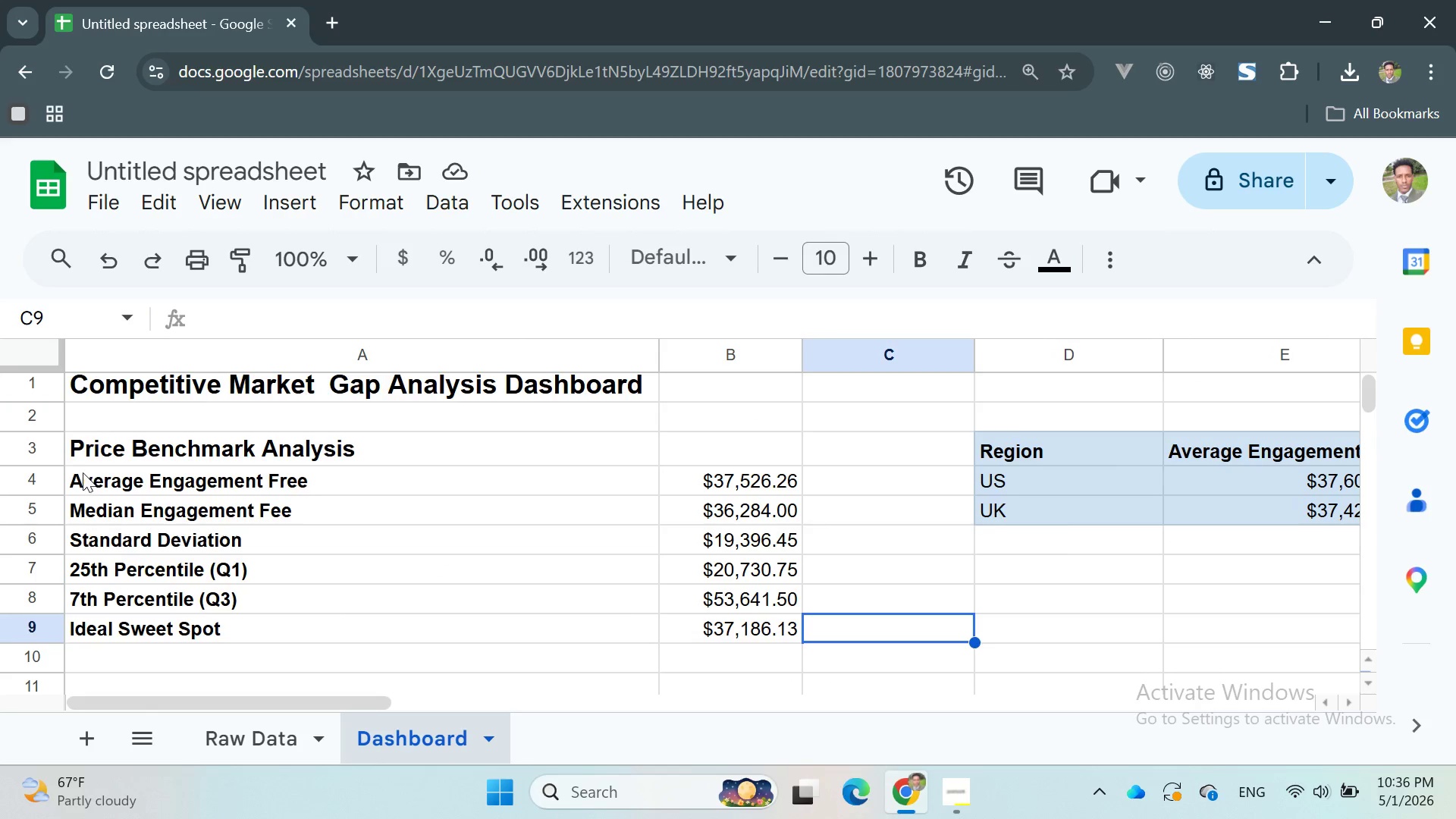 
left_click_drag(start_coordinate=[73, 479], to_coordinate=[736, 620])
 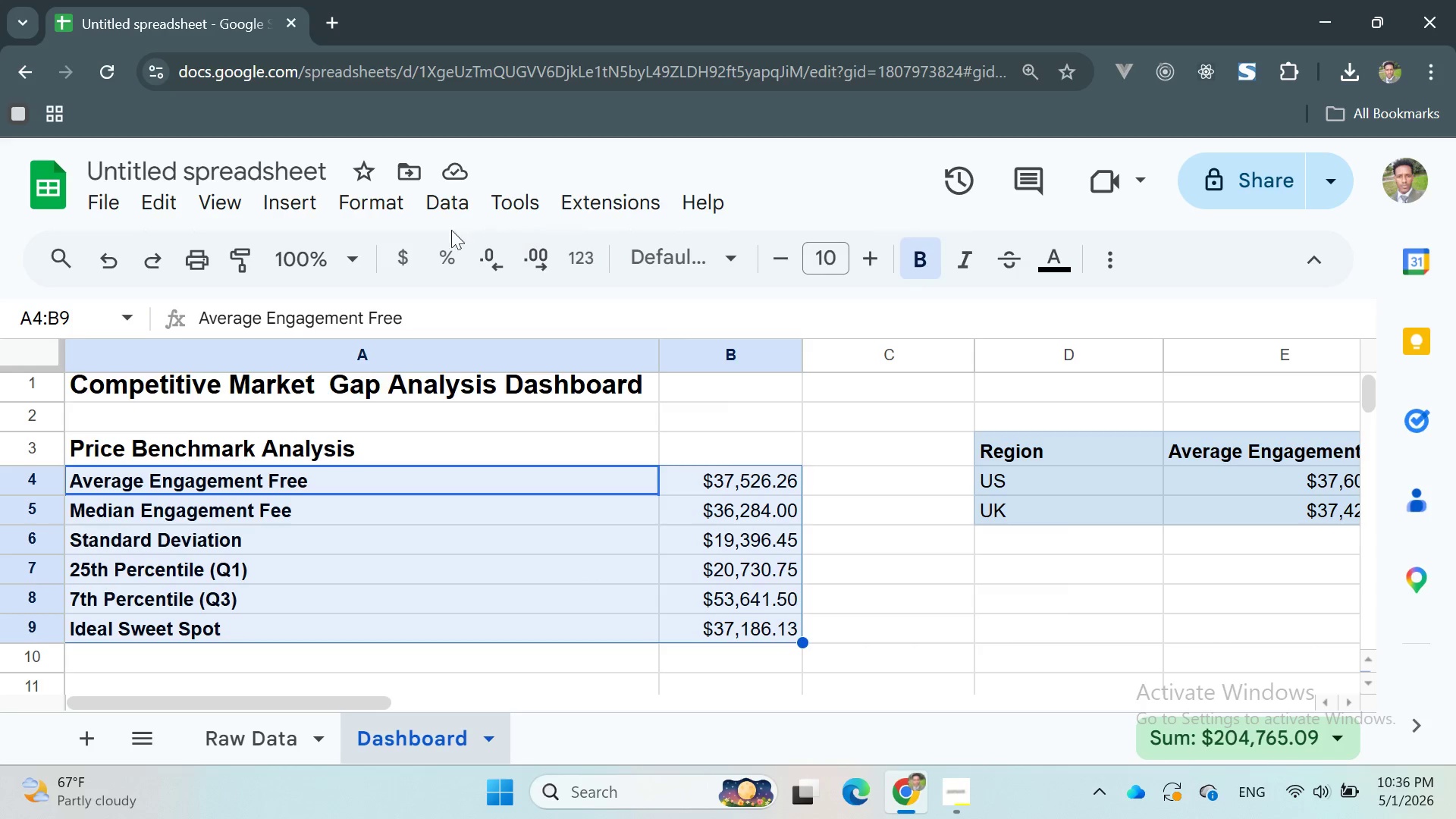 
left_click([381, 202])
 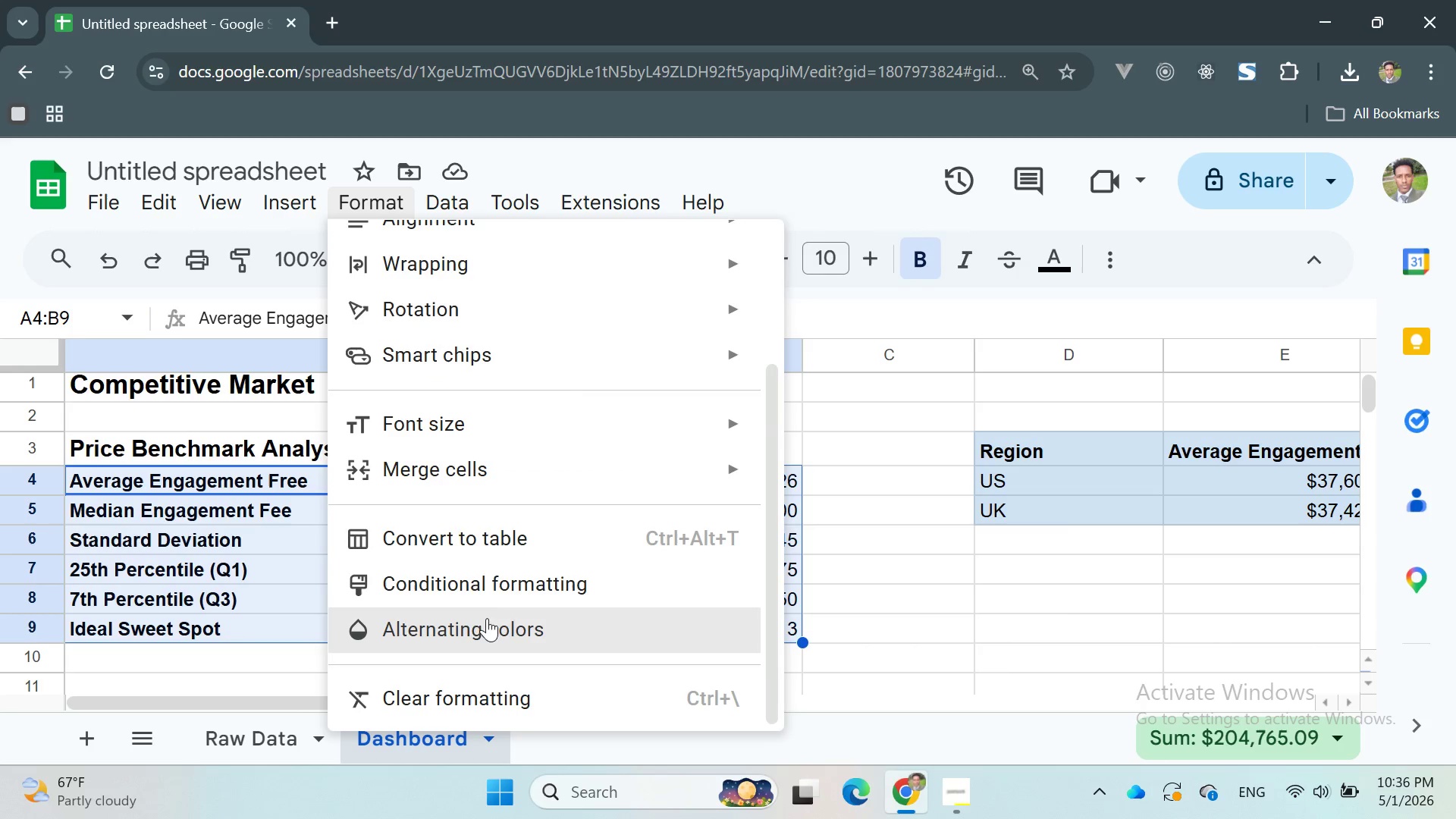 
left_click([472, 640])
 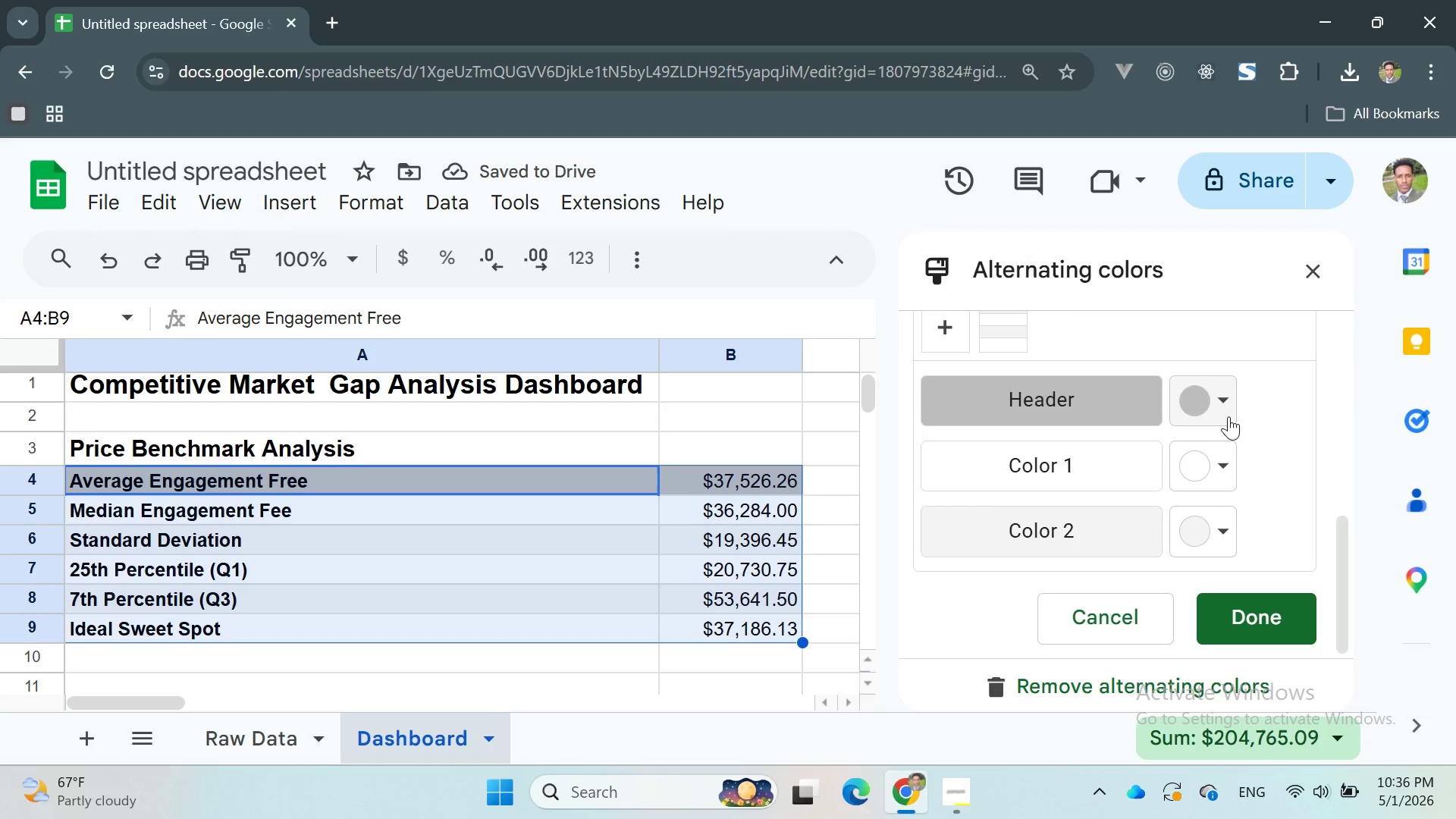 
left_click([1225, 392])
 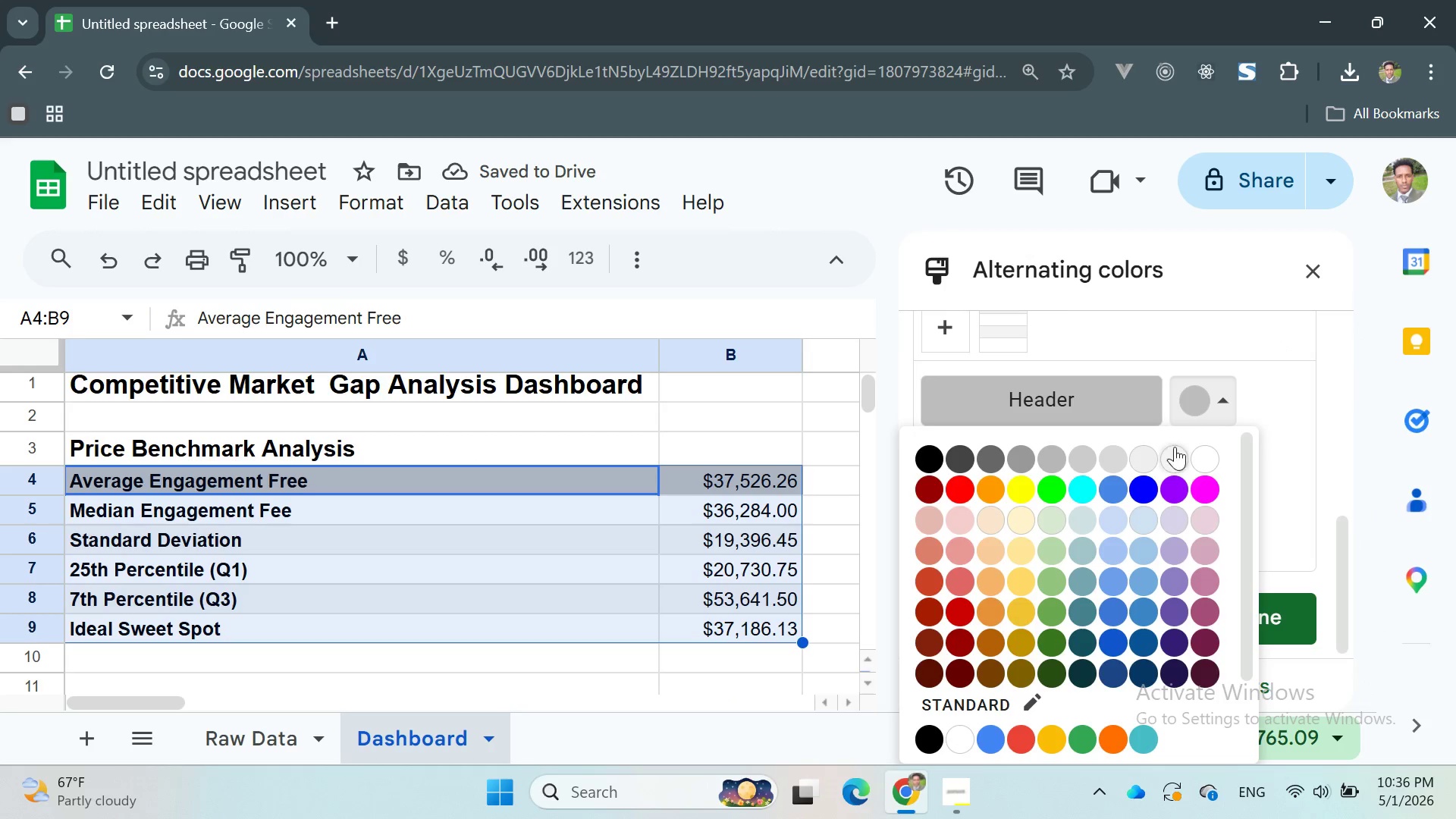 
left_click([1173, 452])
 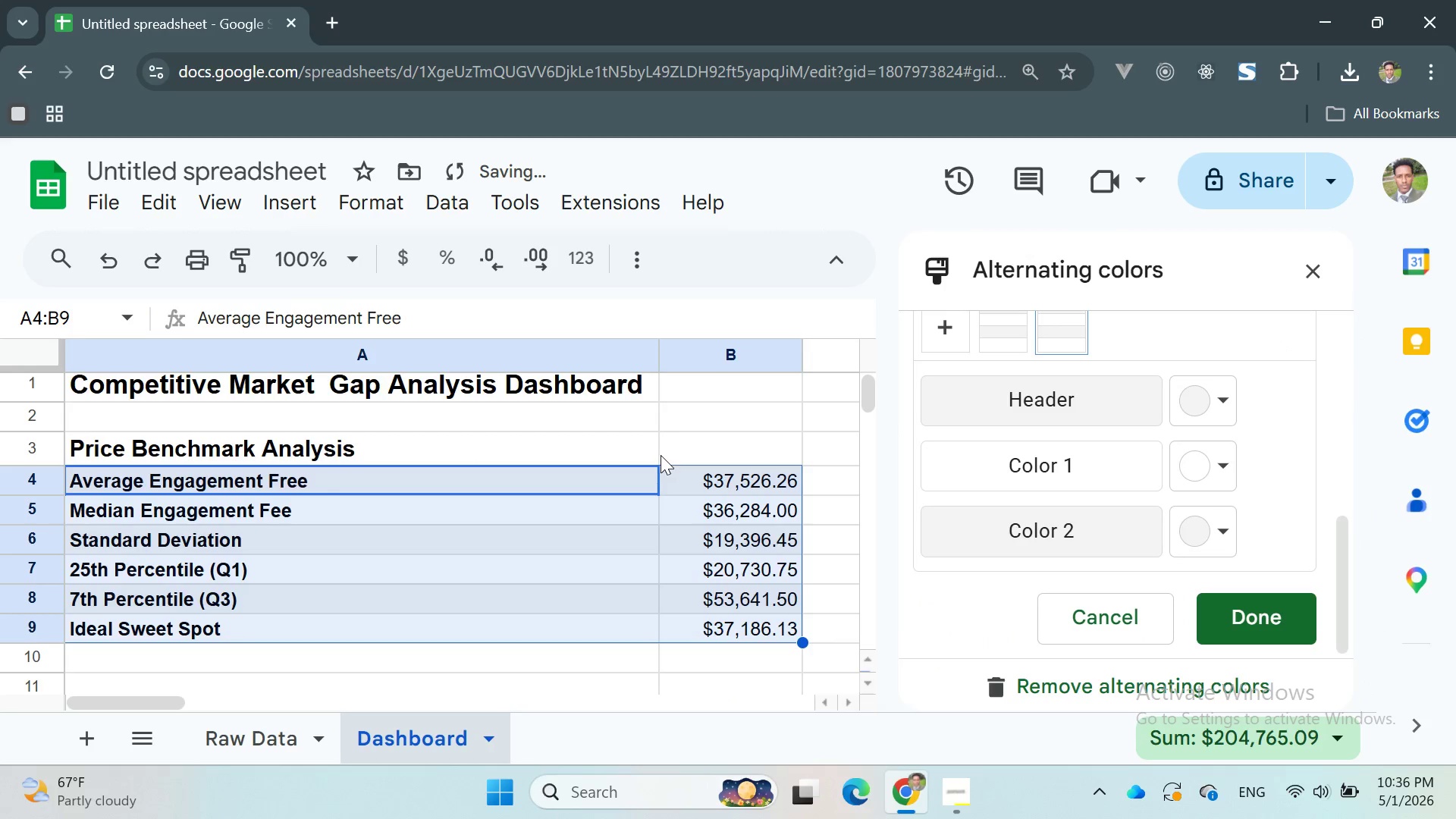 
left_click([685, 425])
 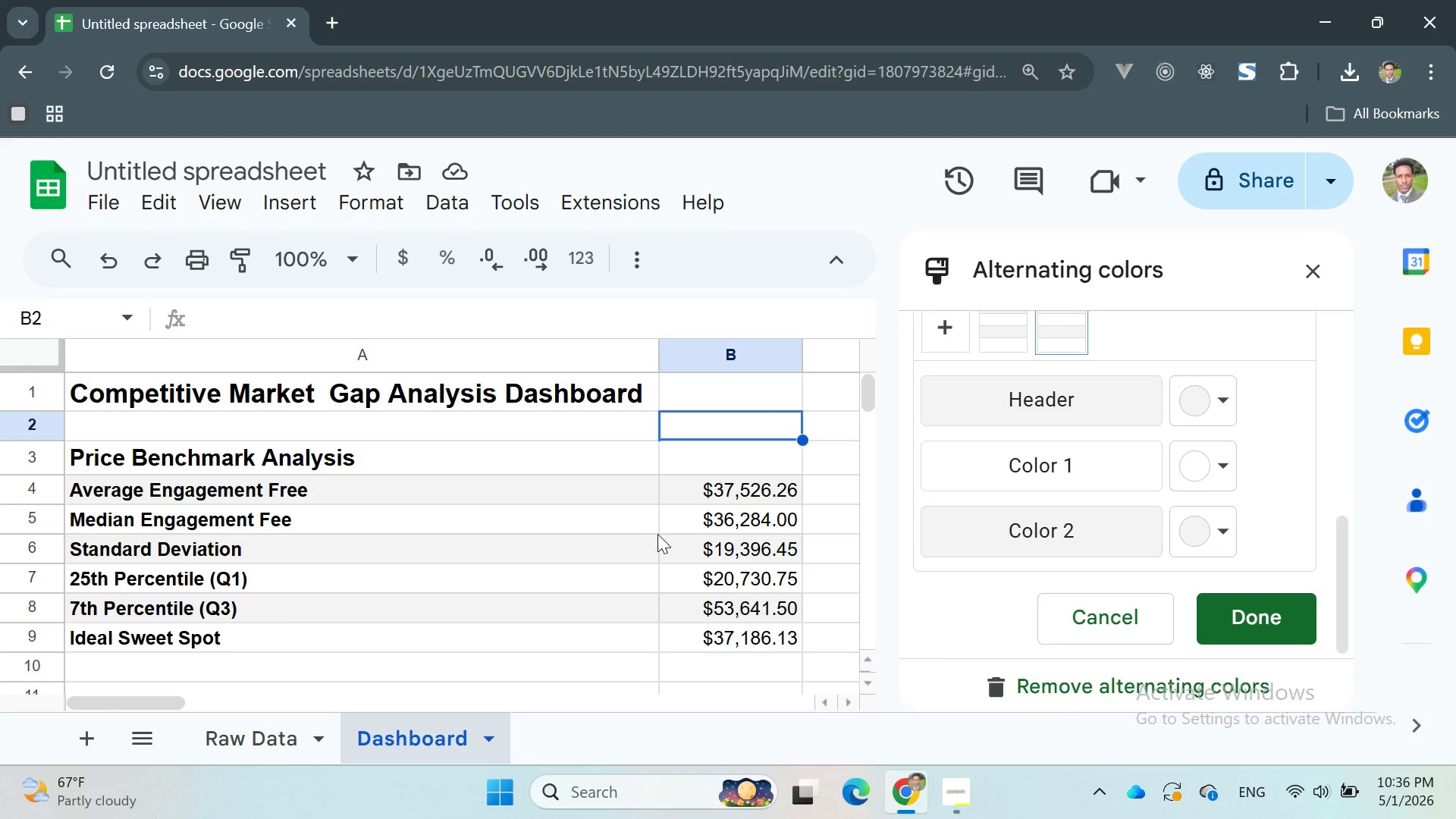 
wait(5.31)
 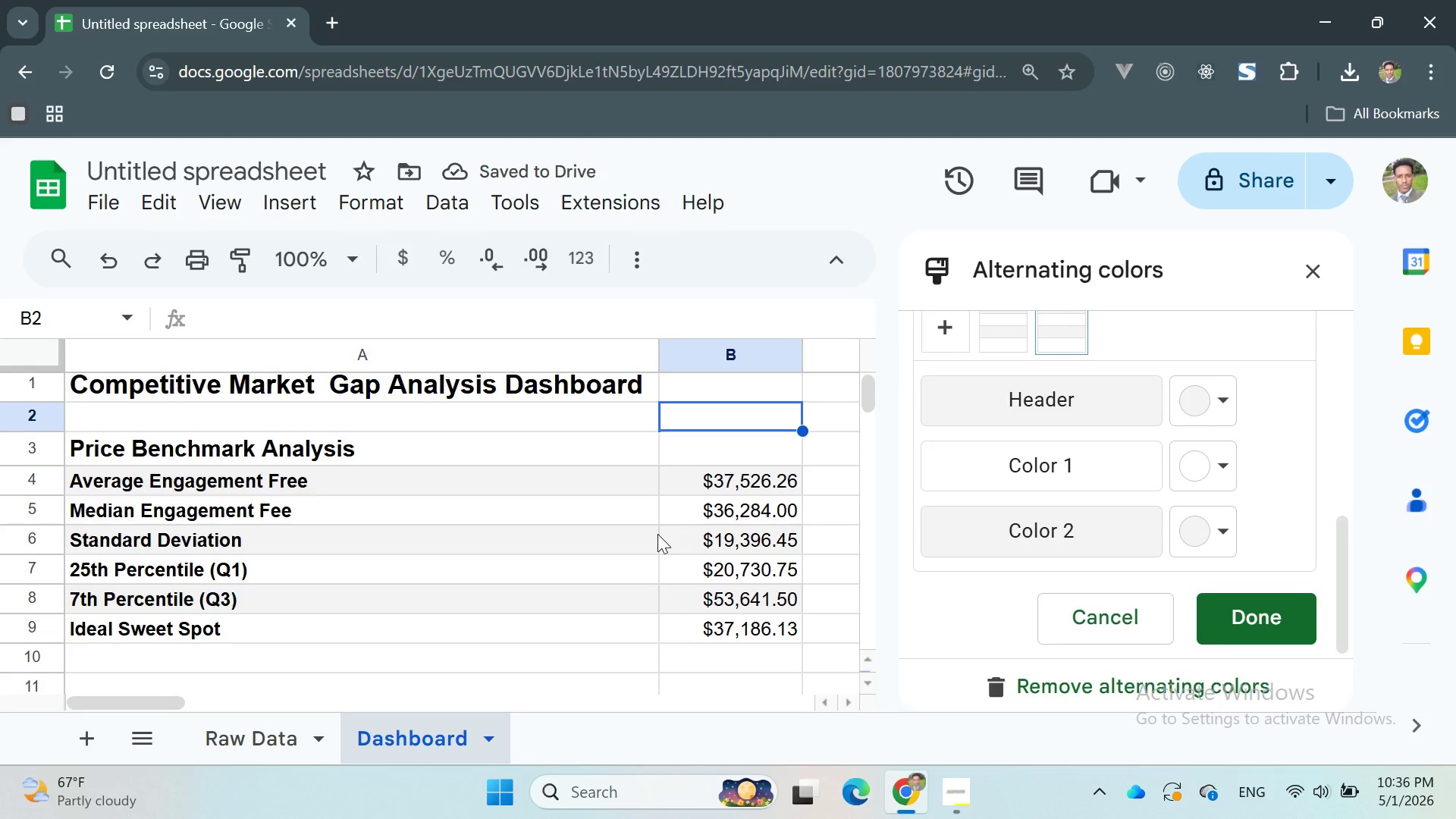 
key(Control+Z)
 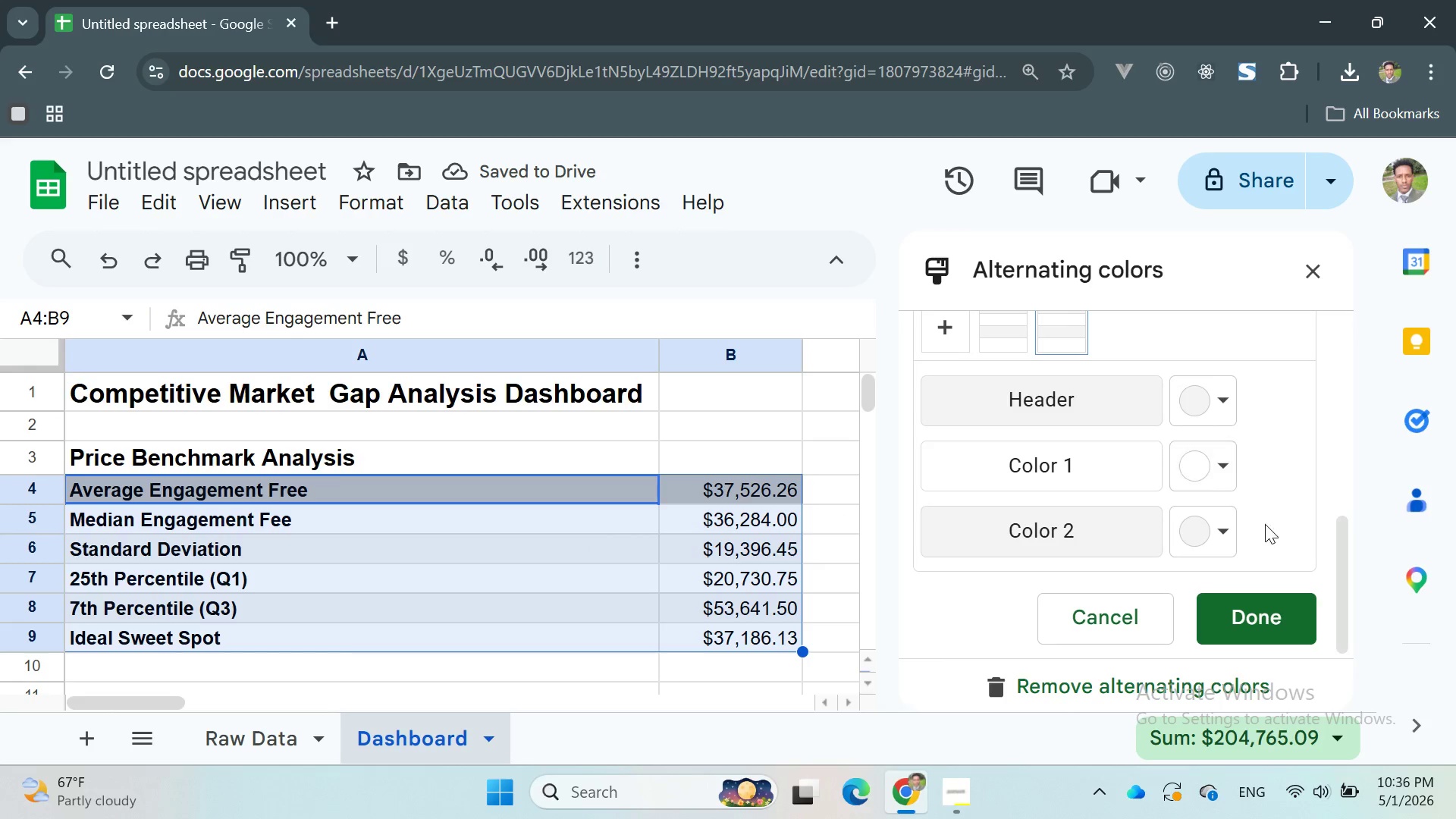 
left_click([1128, 604])
 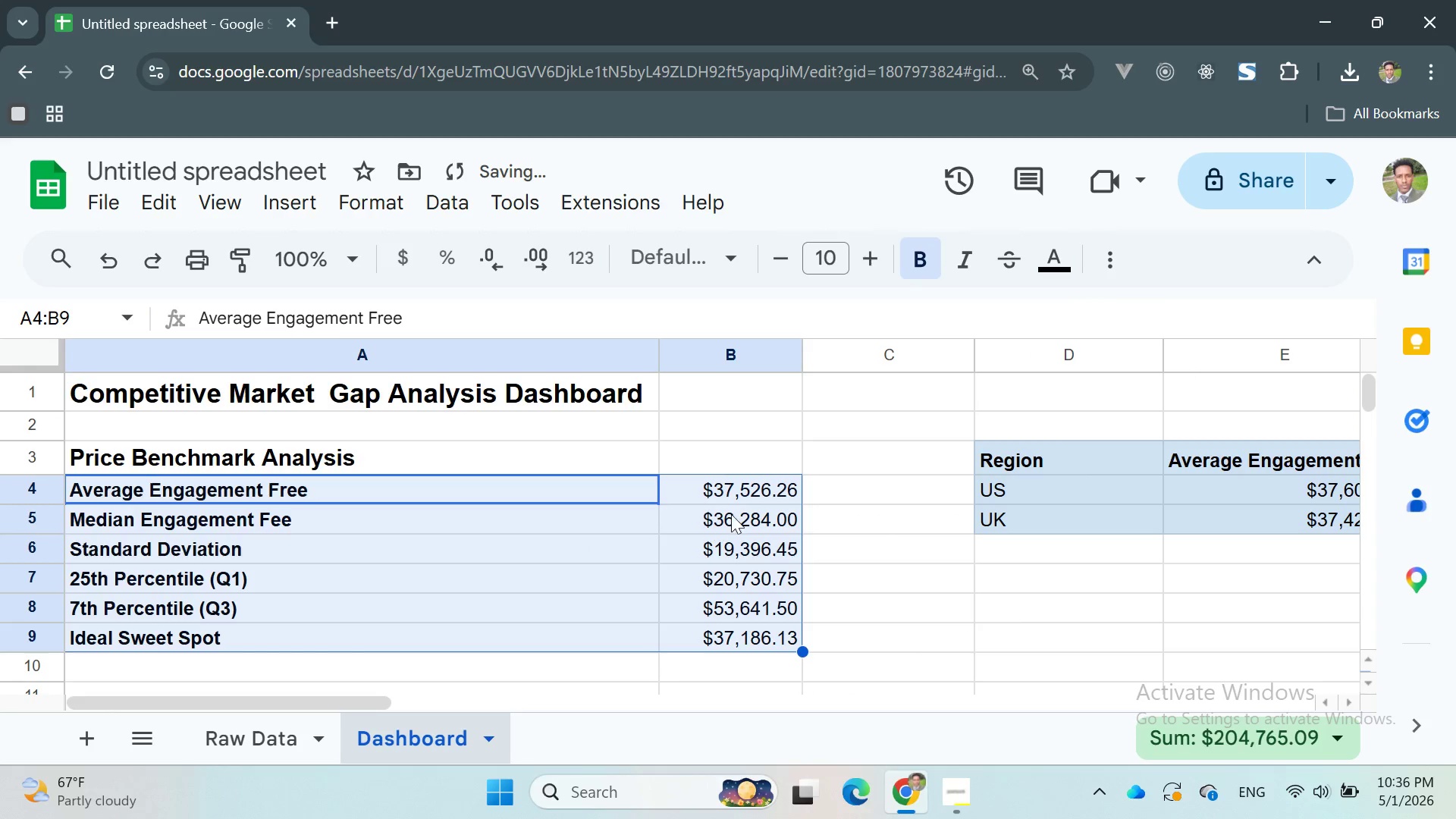 
left_click([733, 444])
 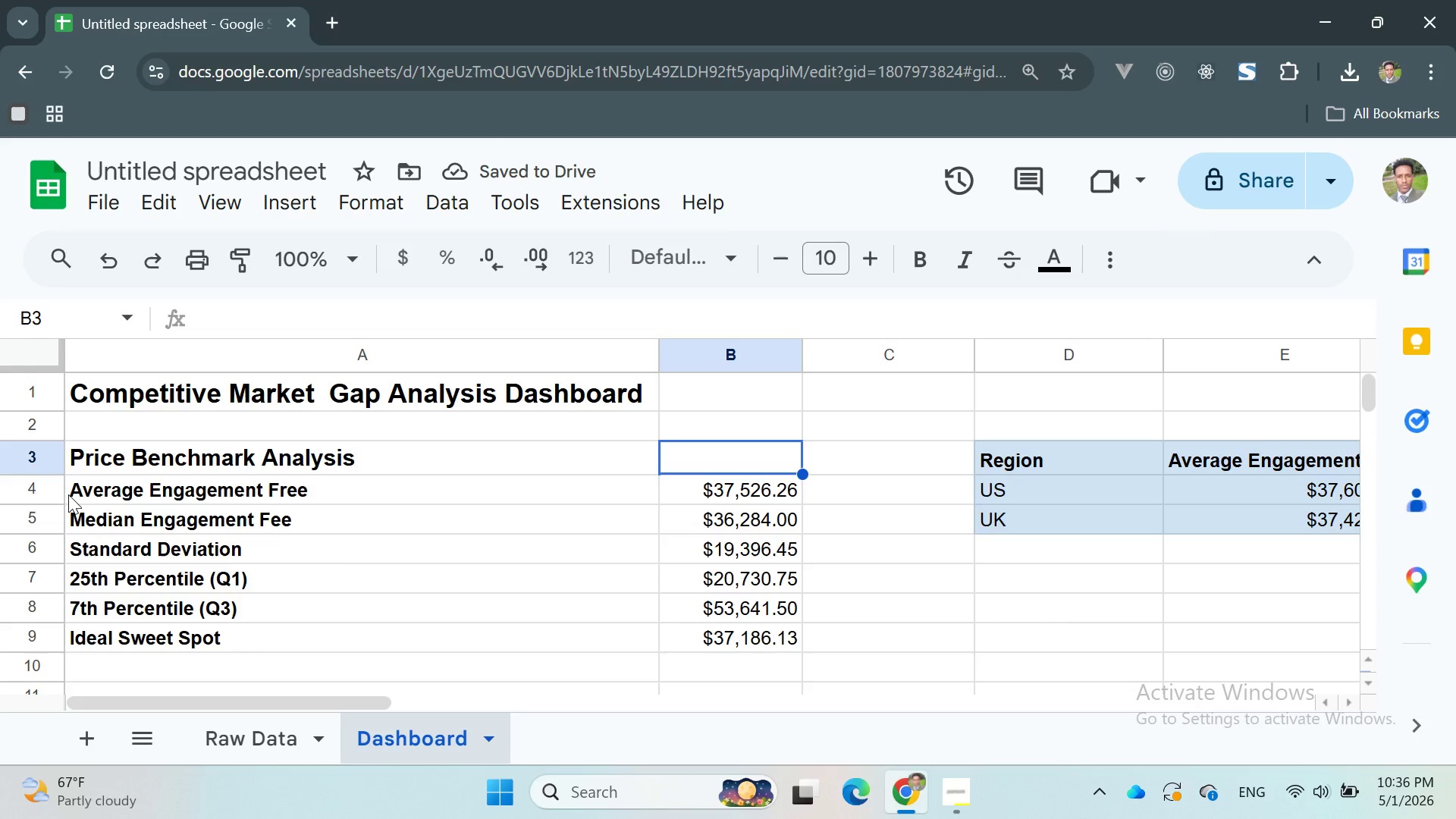 
left_click_drag(start_coordinate=[68, 493], to_coordinate=[780, 635])
 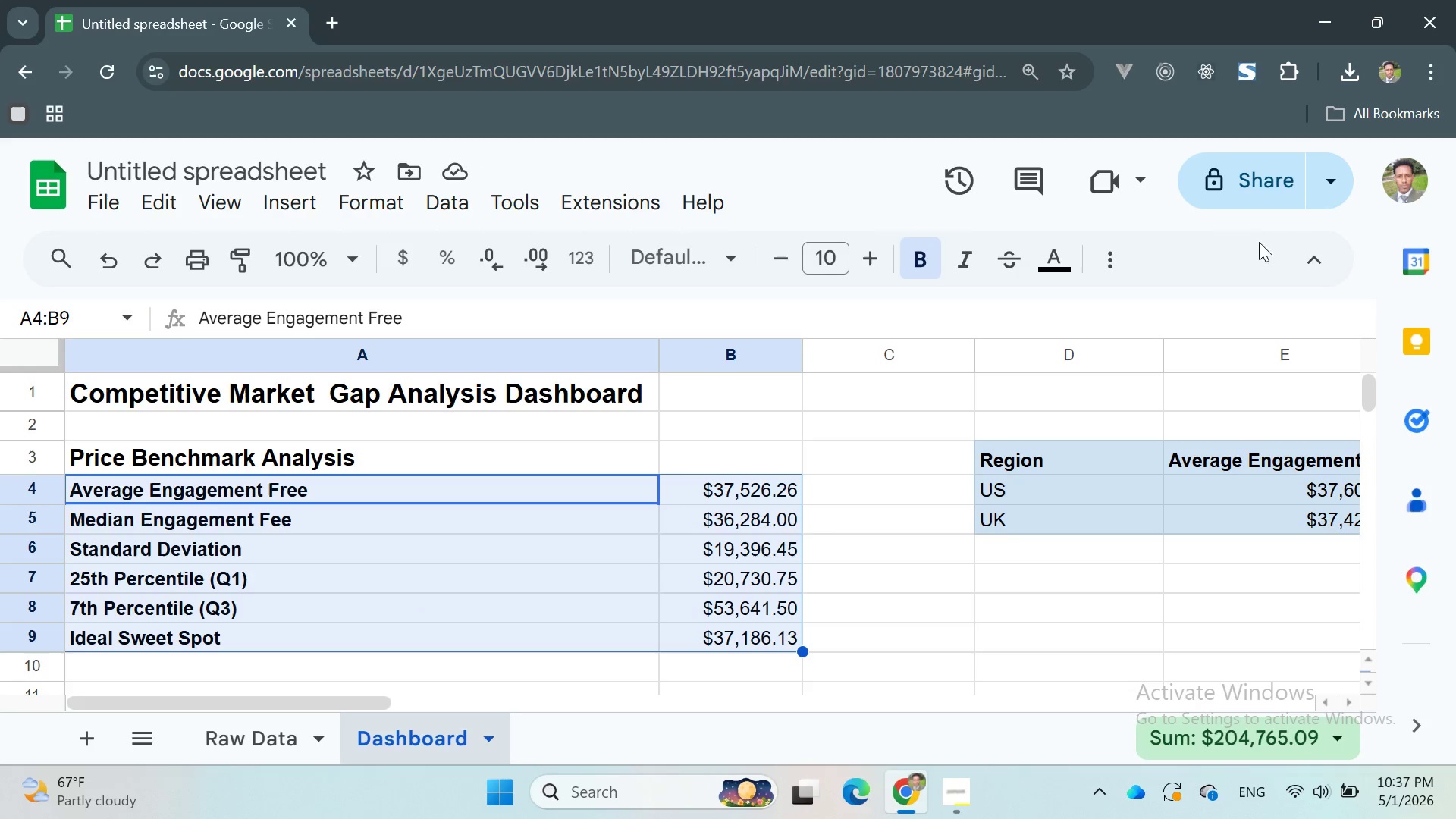 
left_click([1324, 254])
 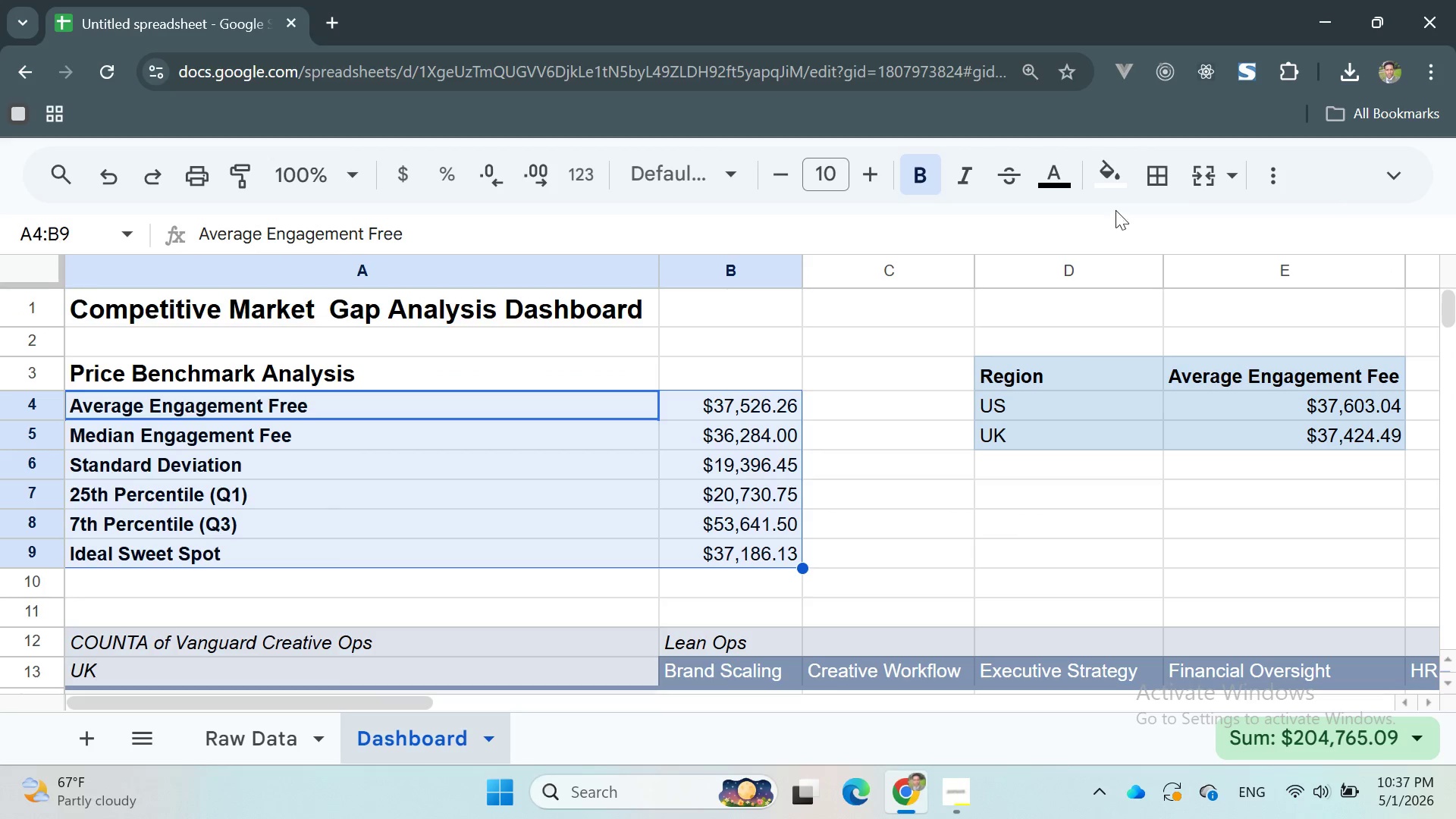 
left_click([1116, 204])
 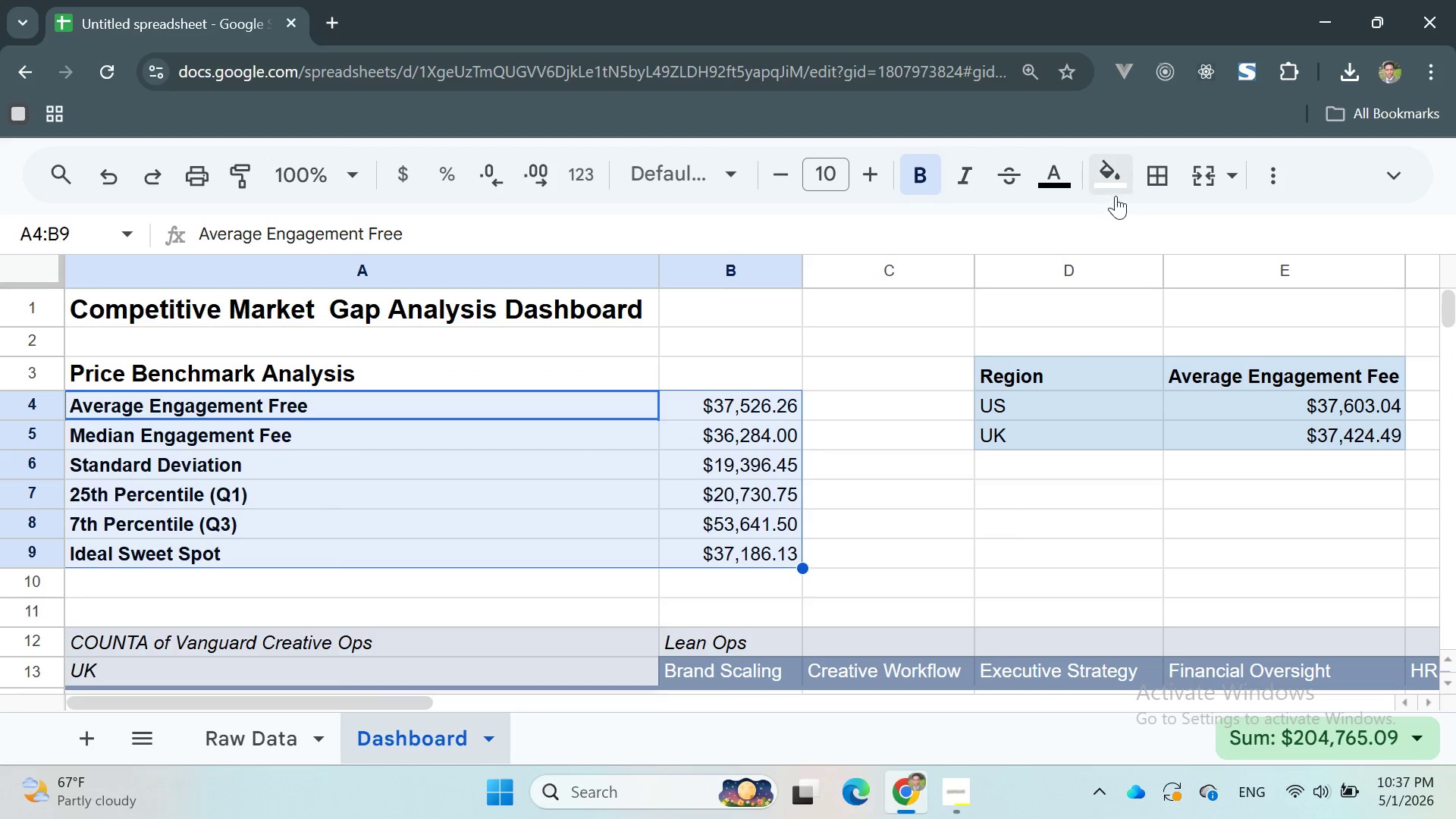 
left_click([1116, 196])
 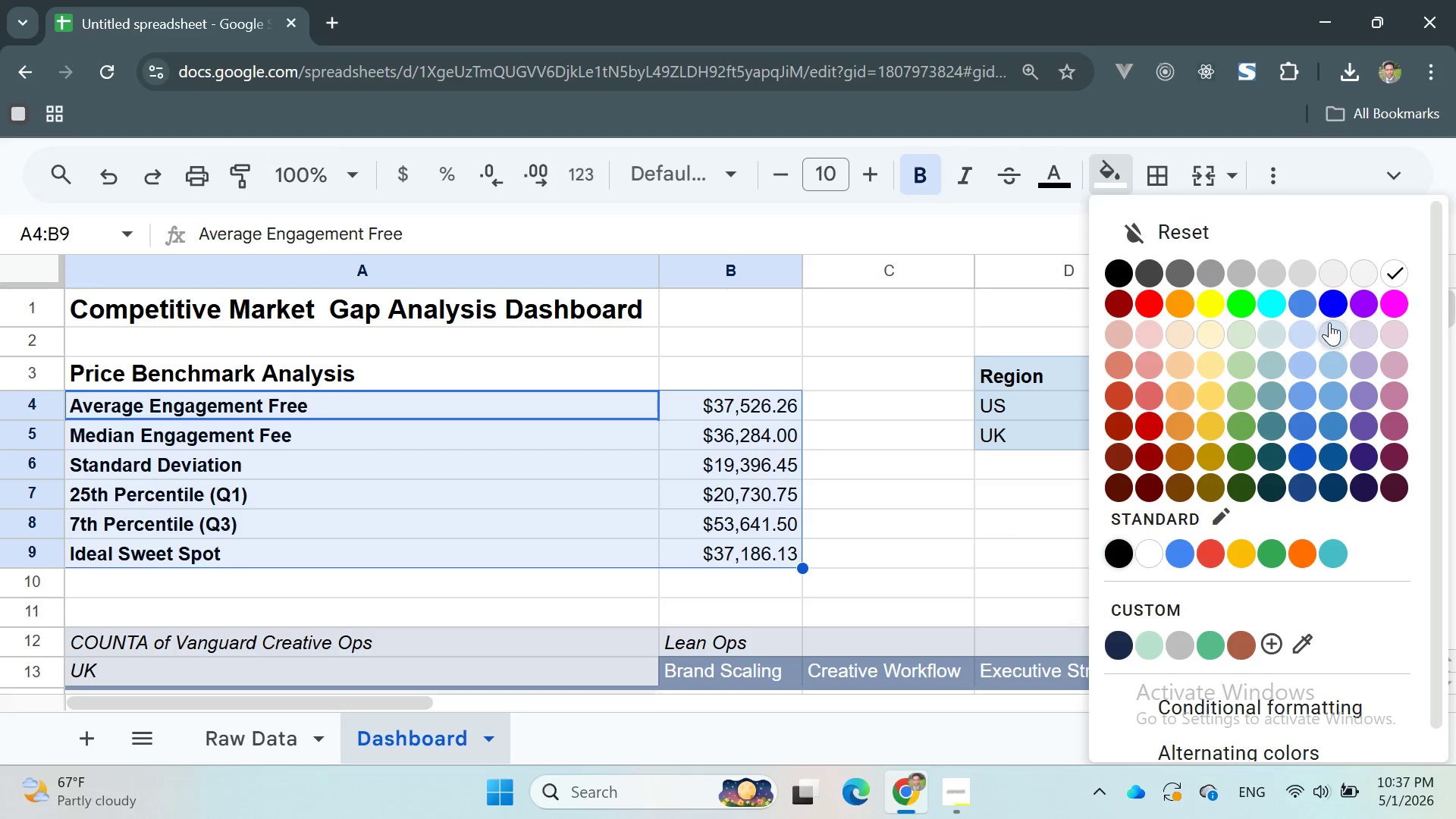 
left_click([1334, 323])
 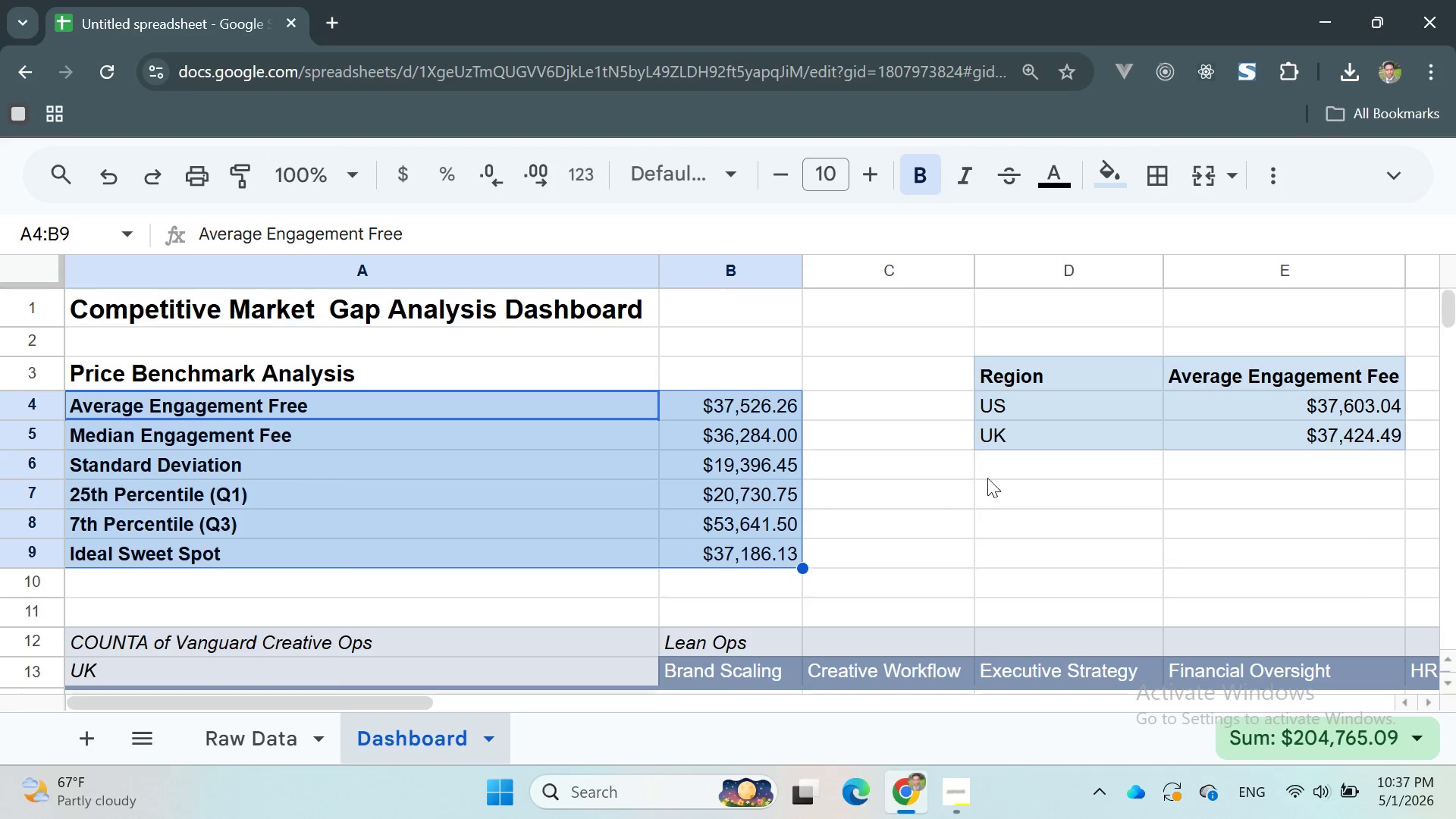 
left_click([990, 488])
 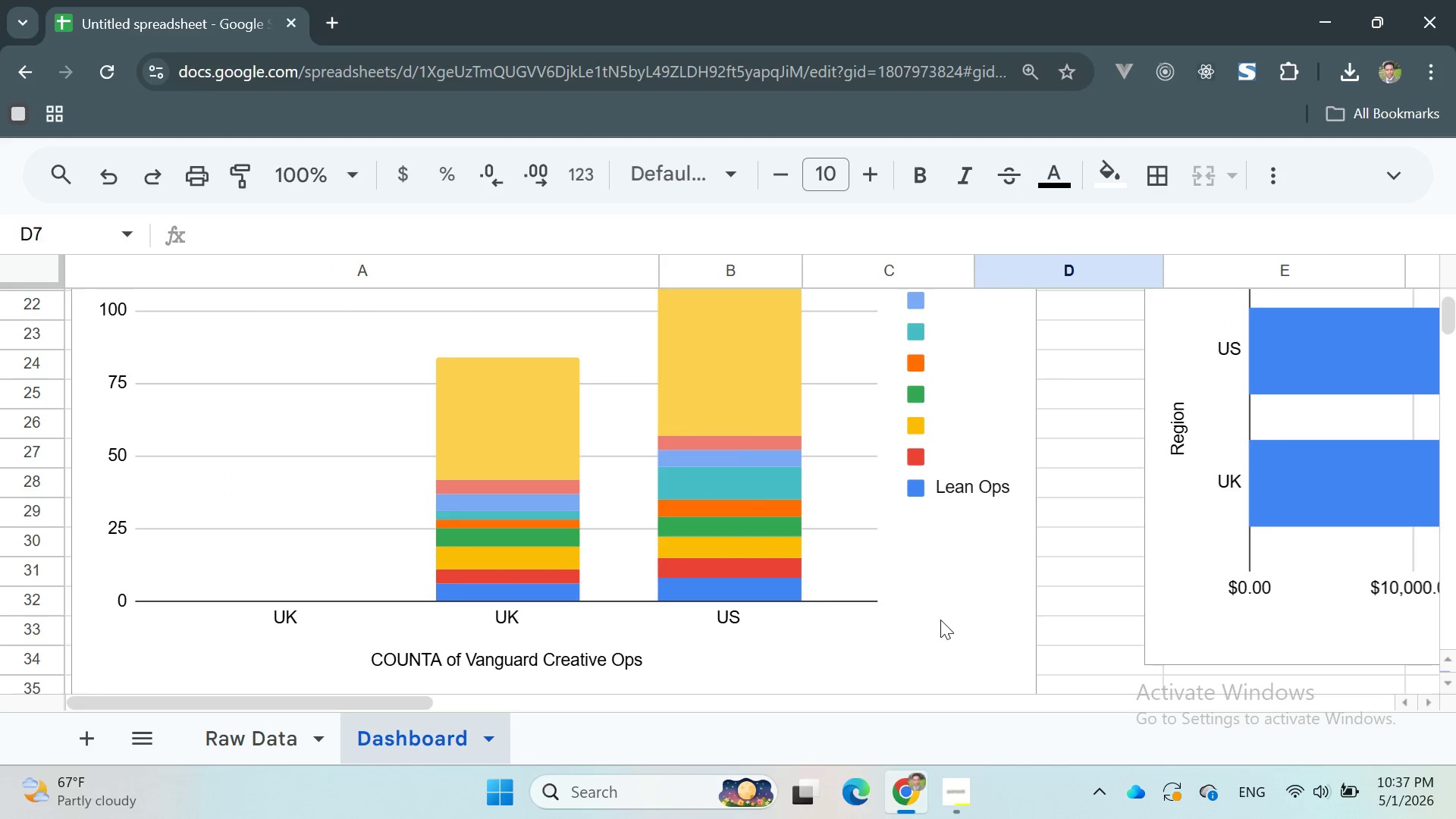 
wait(14.55)
 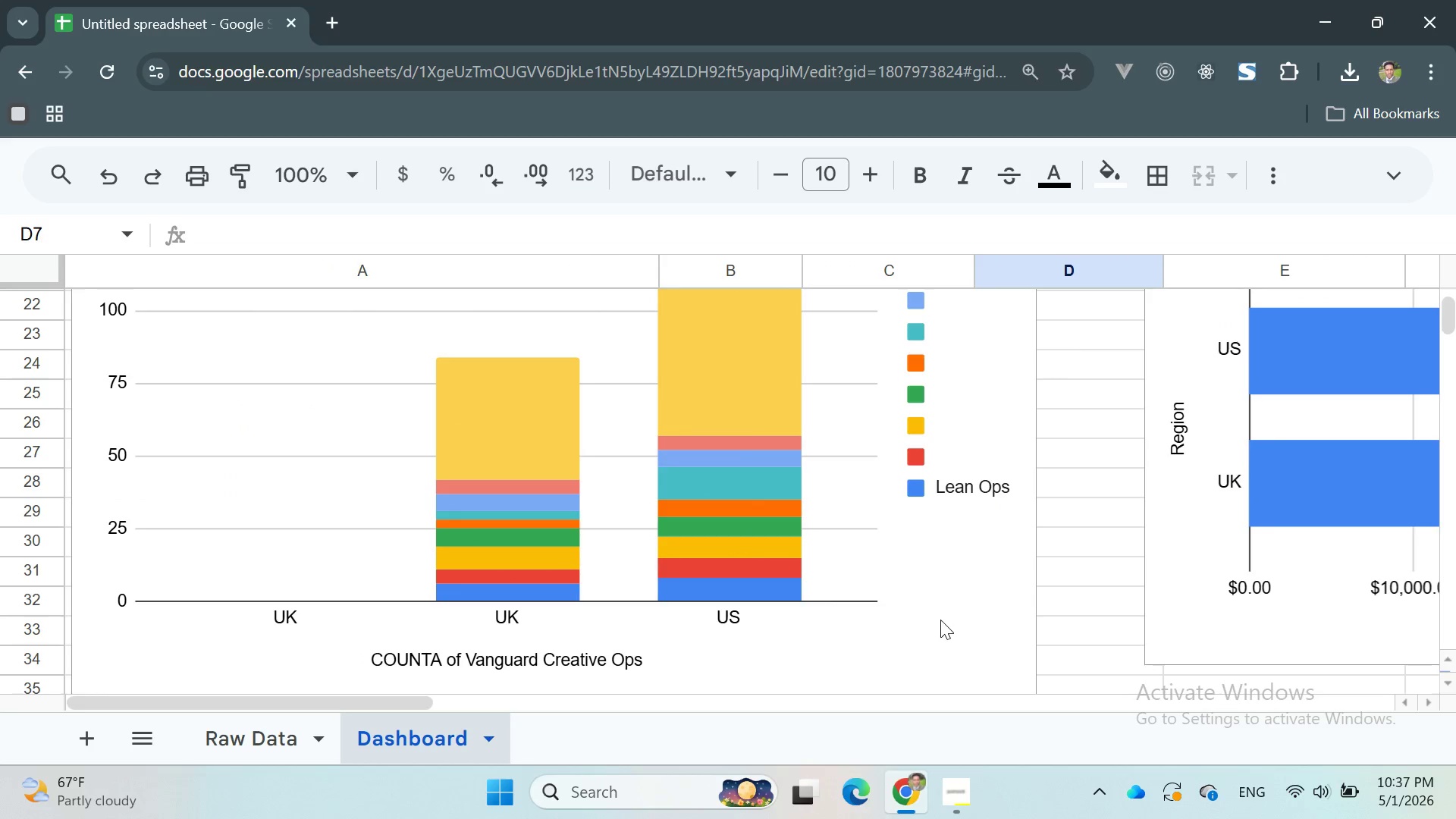 
left_click([1385, 174])
 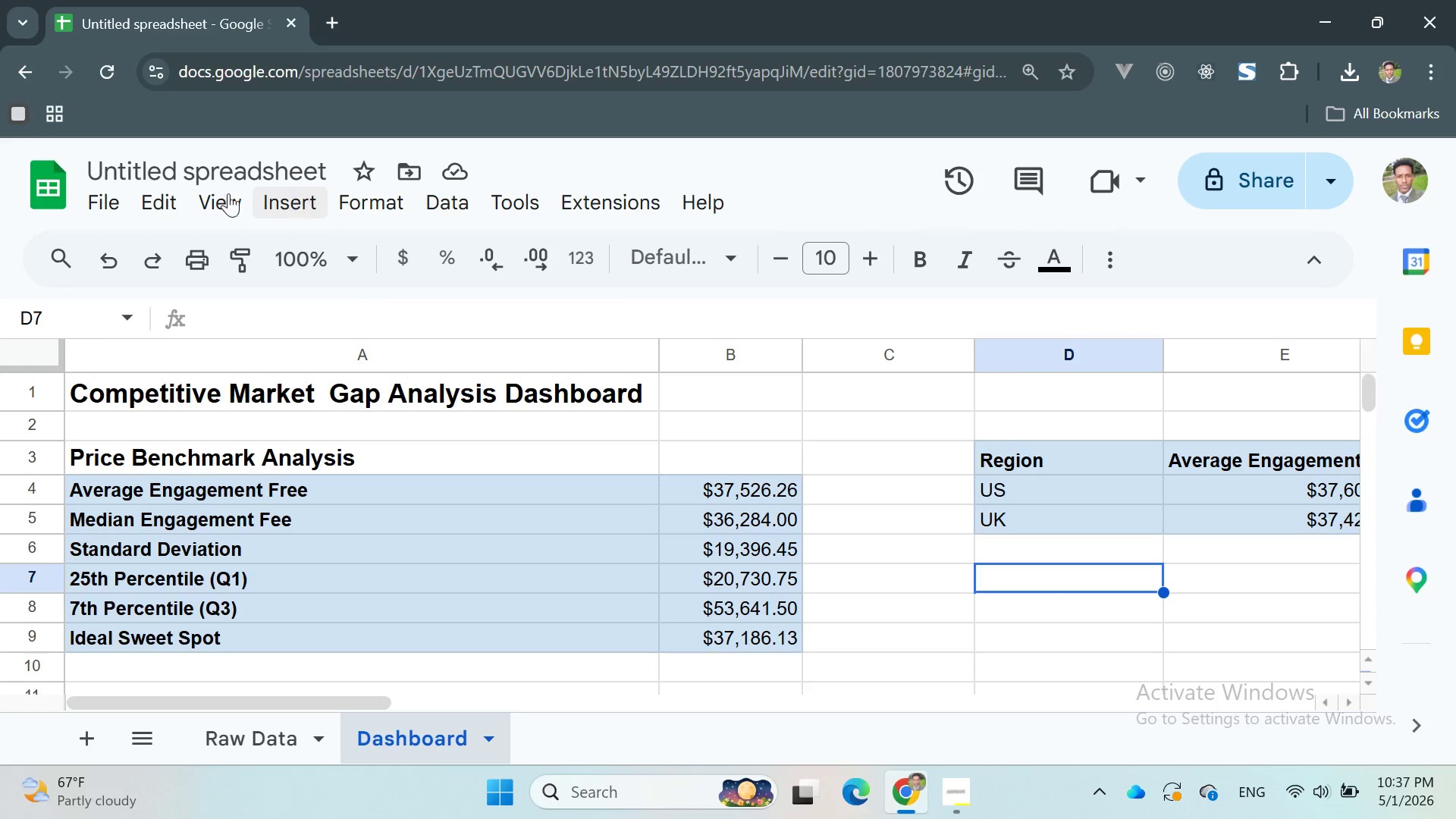 
left_click([180, 193])
 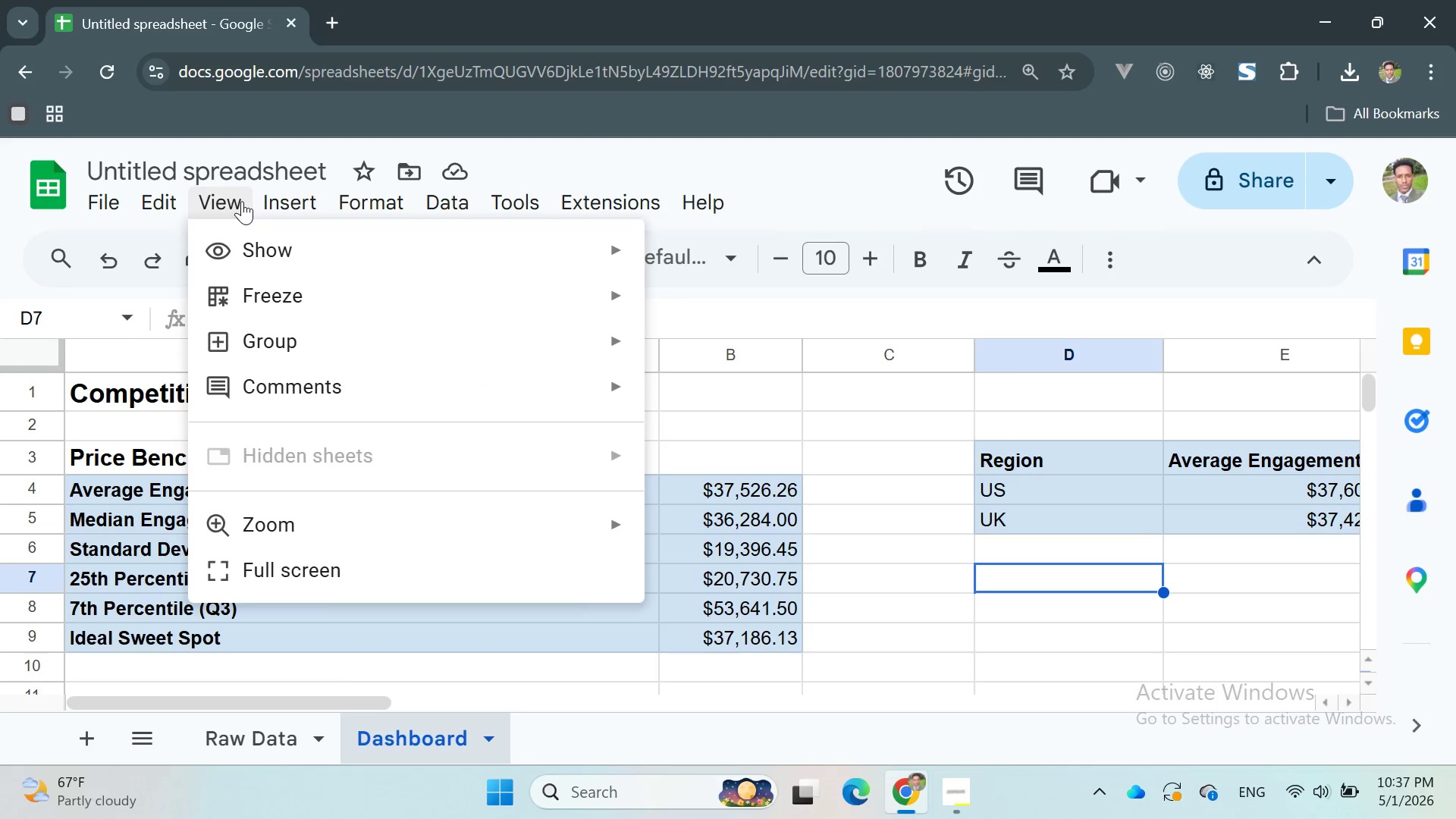 
left_click([242, 201])
 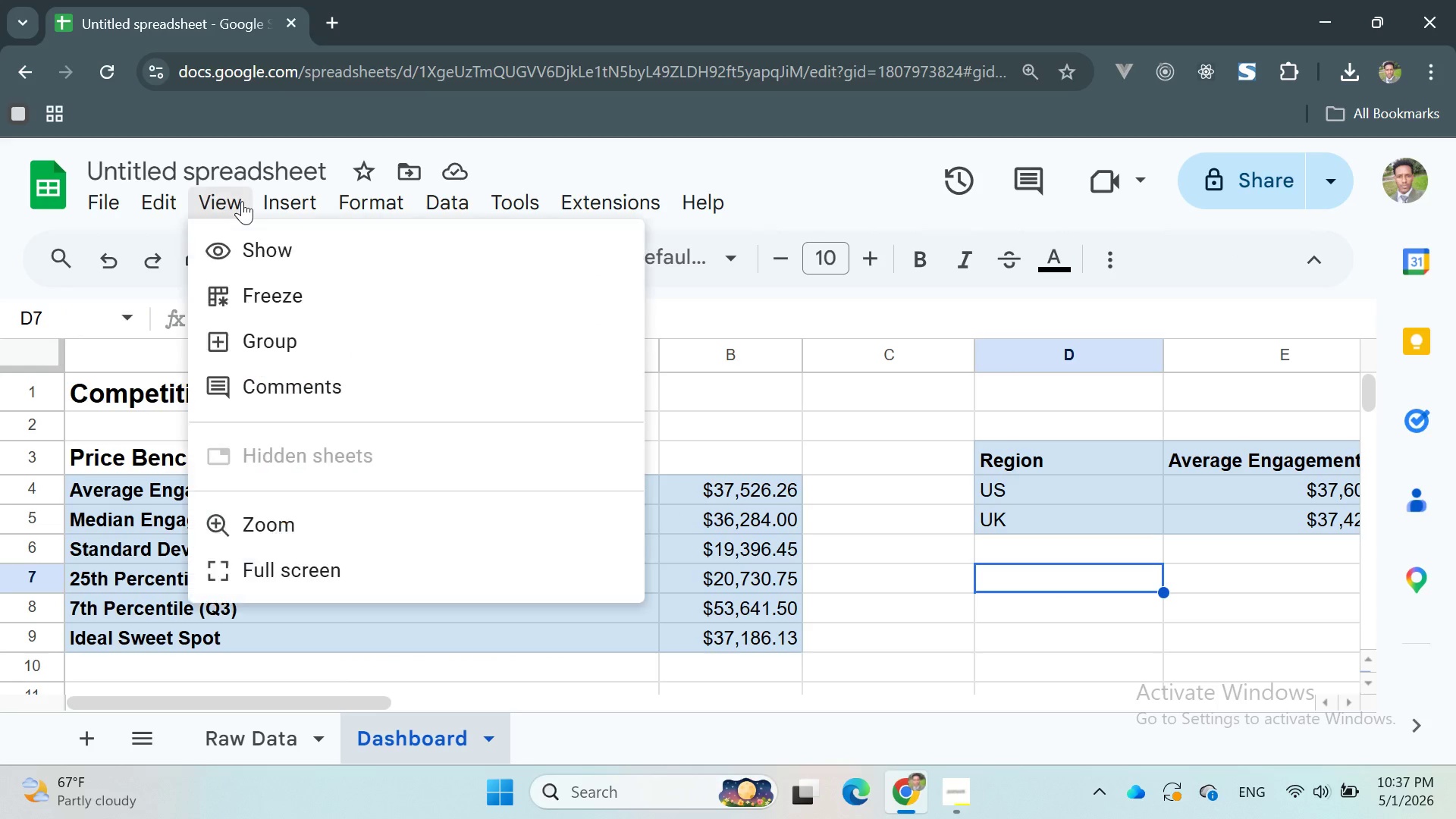 
left_click([242, 201])
 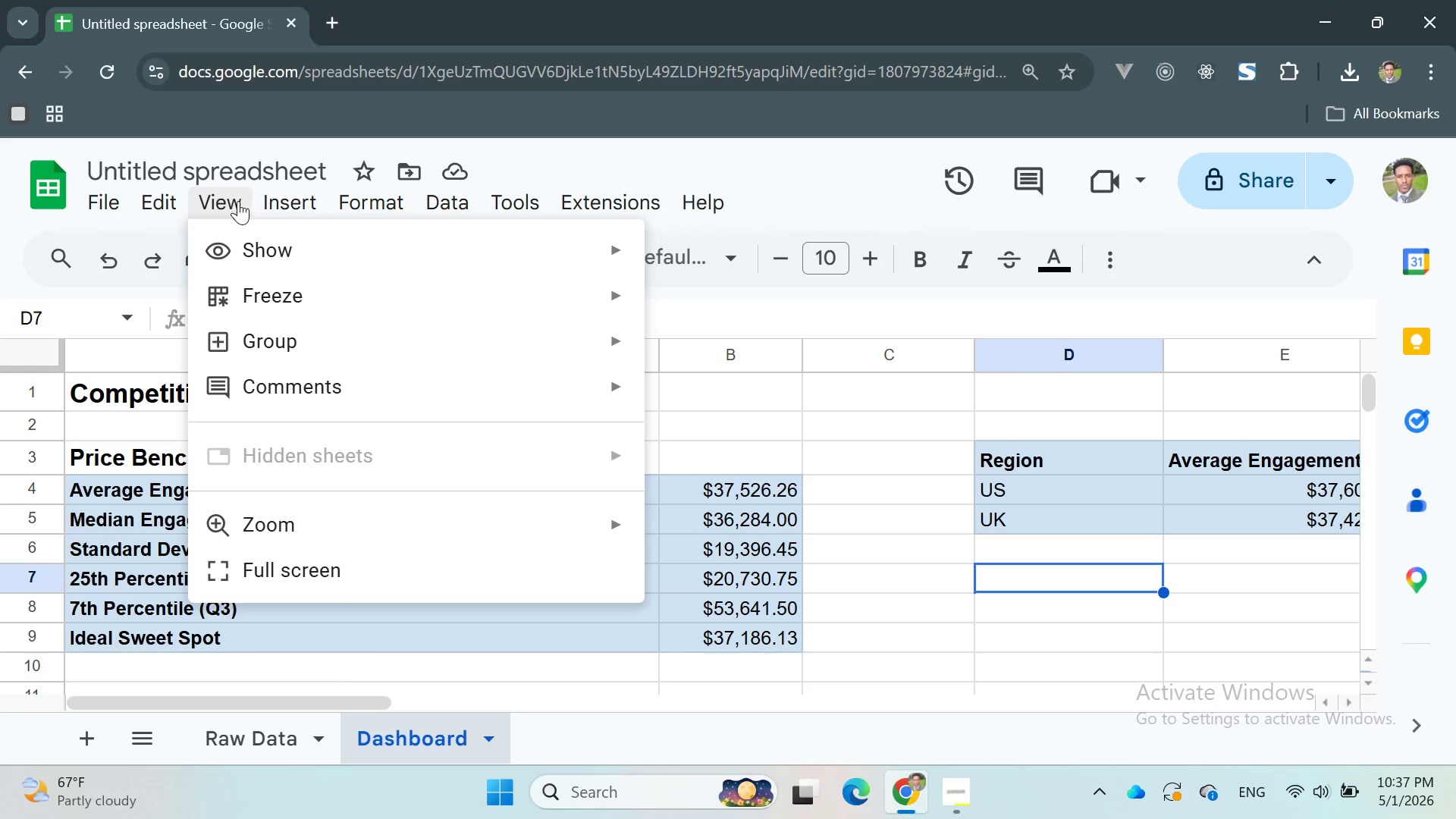 